 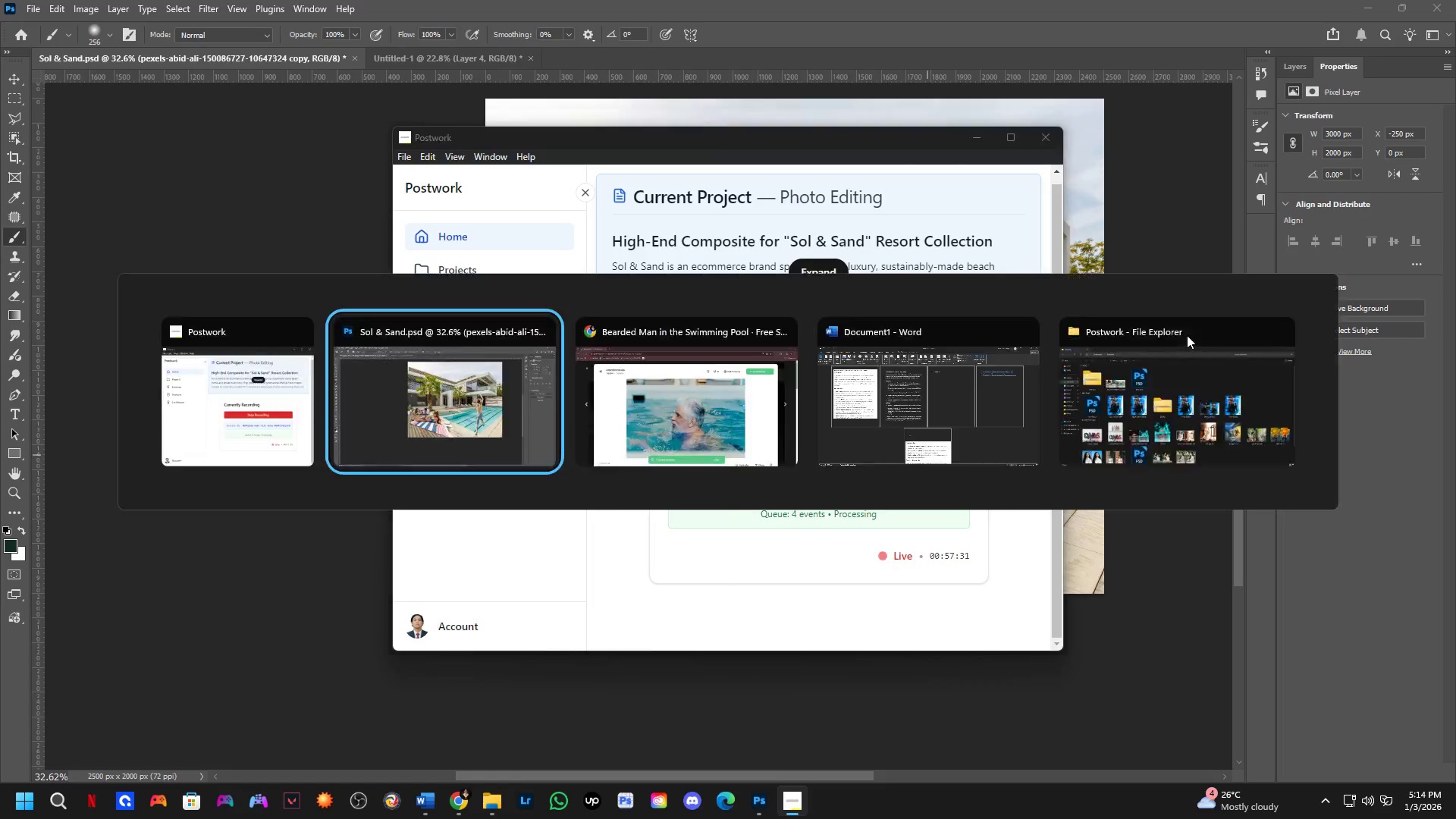 
key(Alt+Tab)
 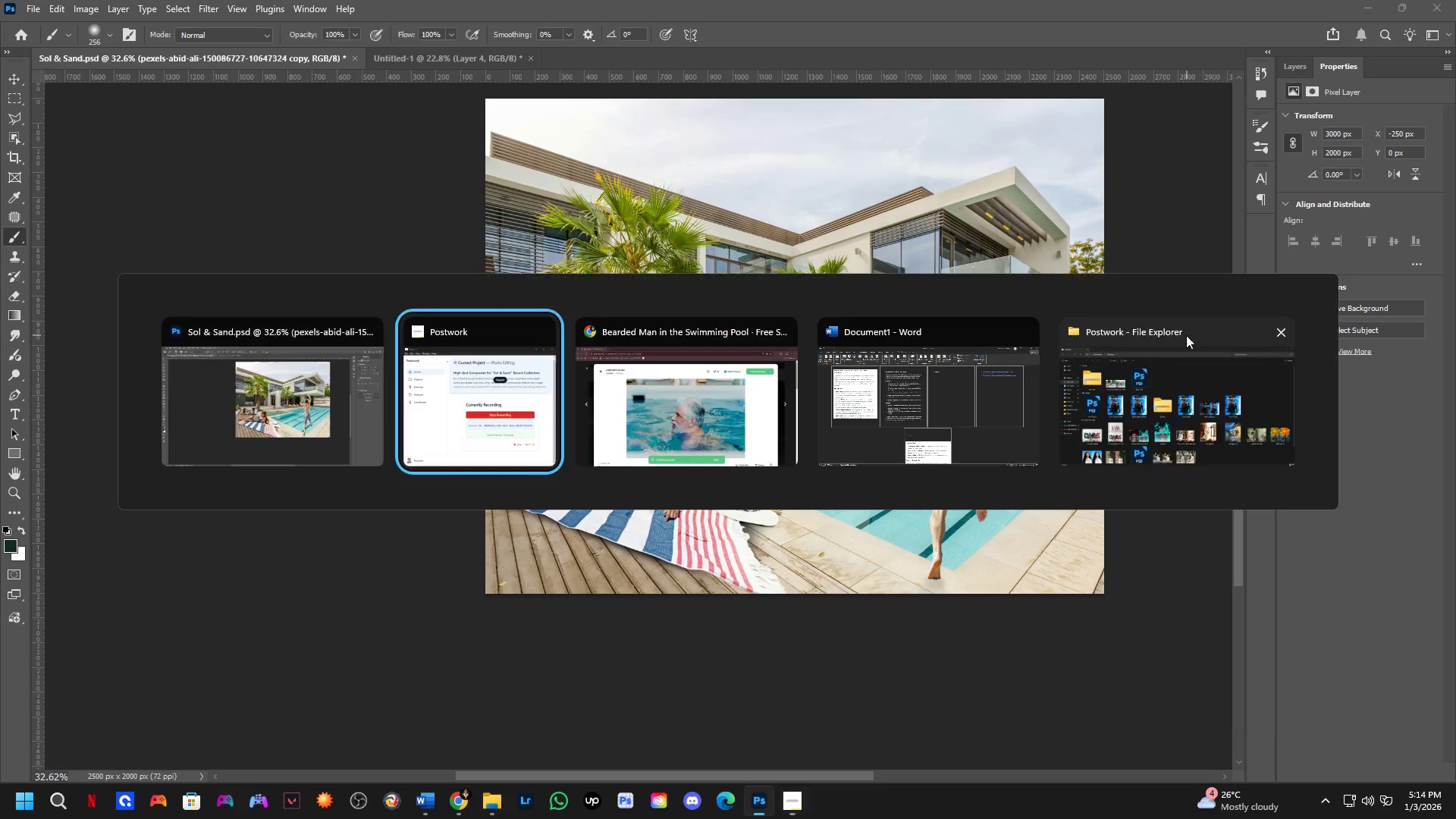 
key(Alt+Tab)
 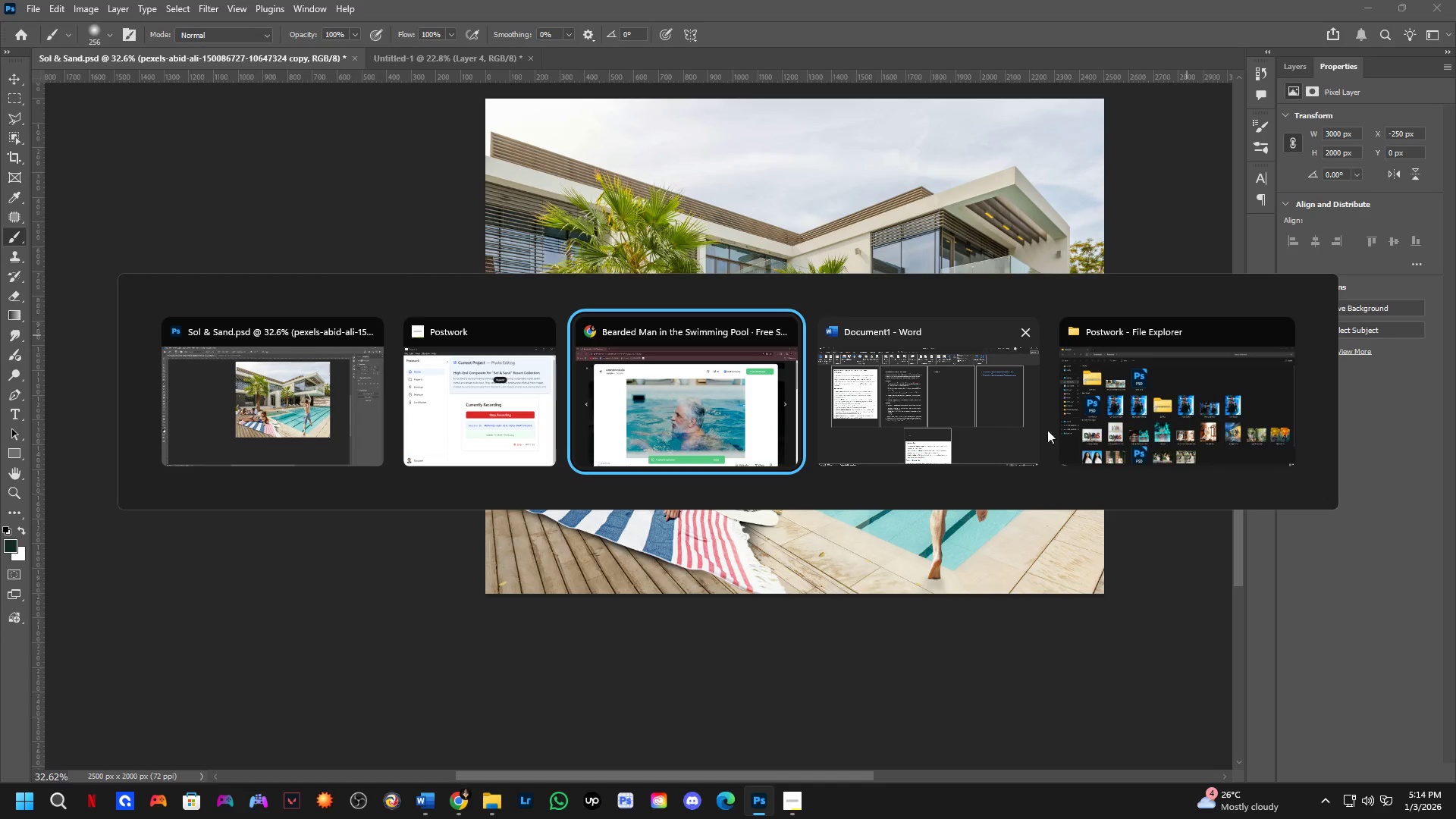 
left_click_drag(start_coordinate=[1148, 422], to_coordinate=[1152, 423])
 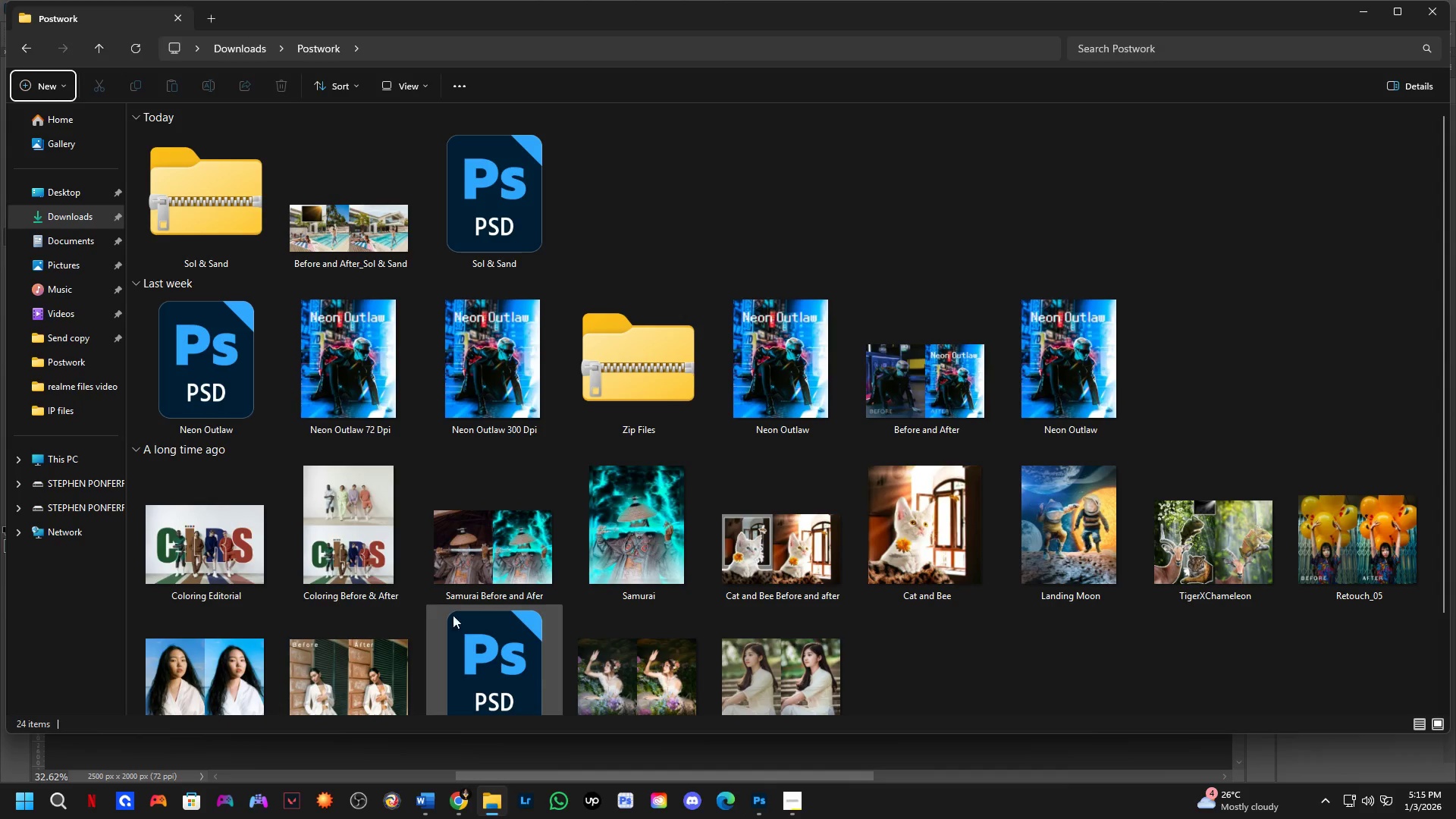 
wait(6.47)
 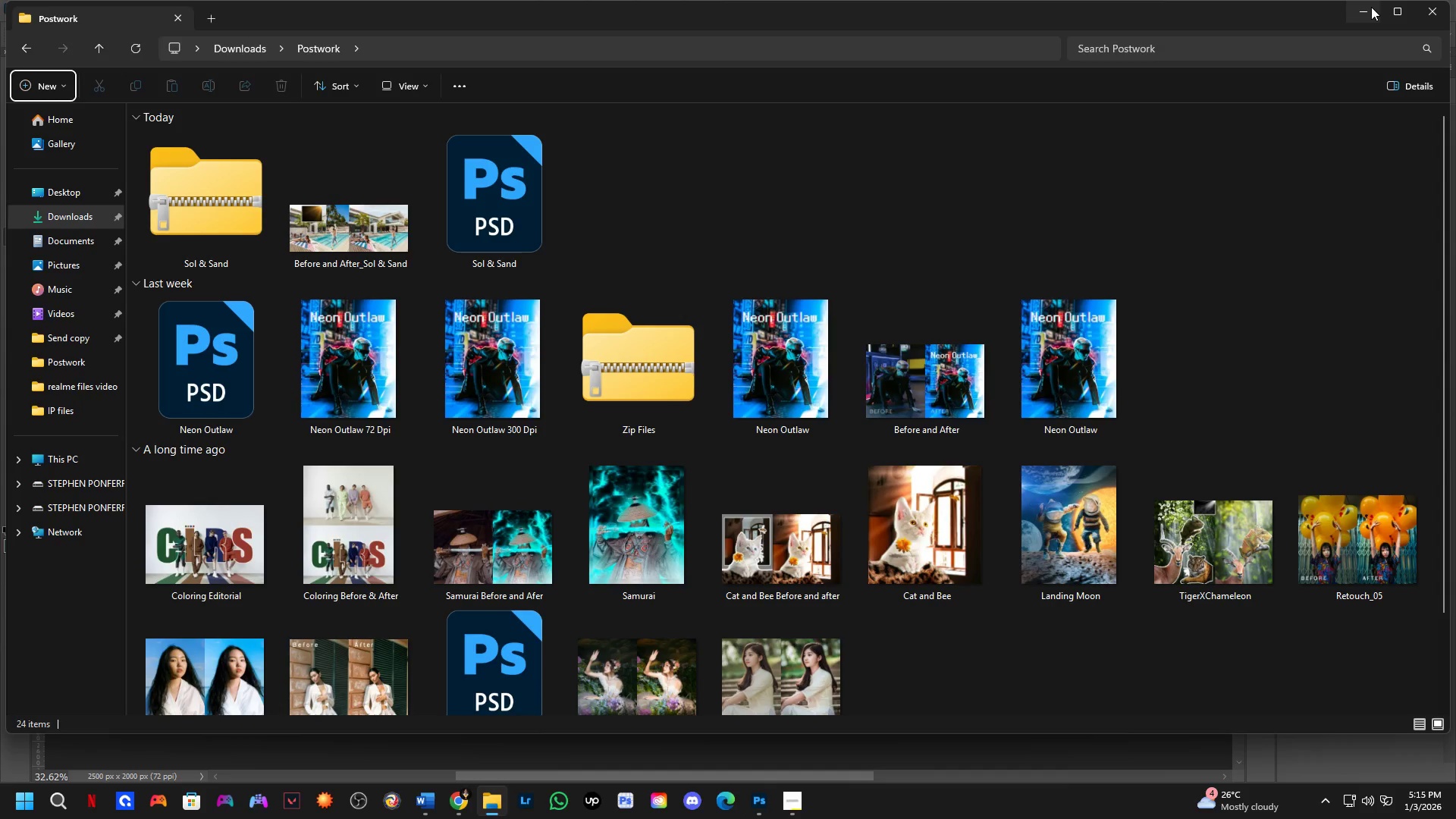 
left_click_drag(start_coordinate=[1250, 369], to_coordinate=[206, 390])
 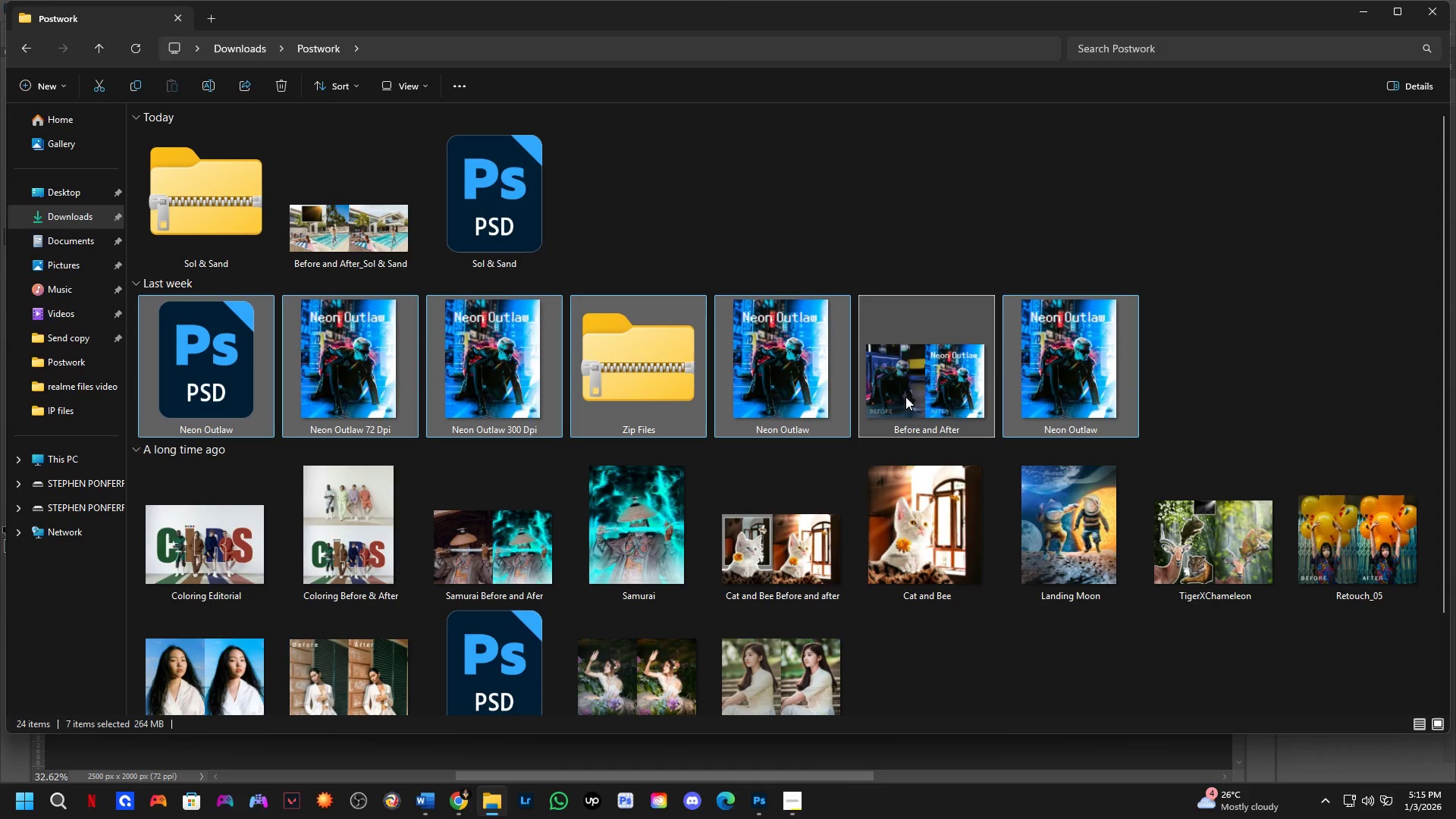 
right_click([916, 385])
 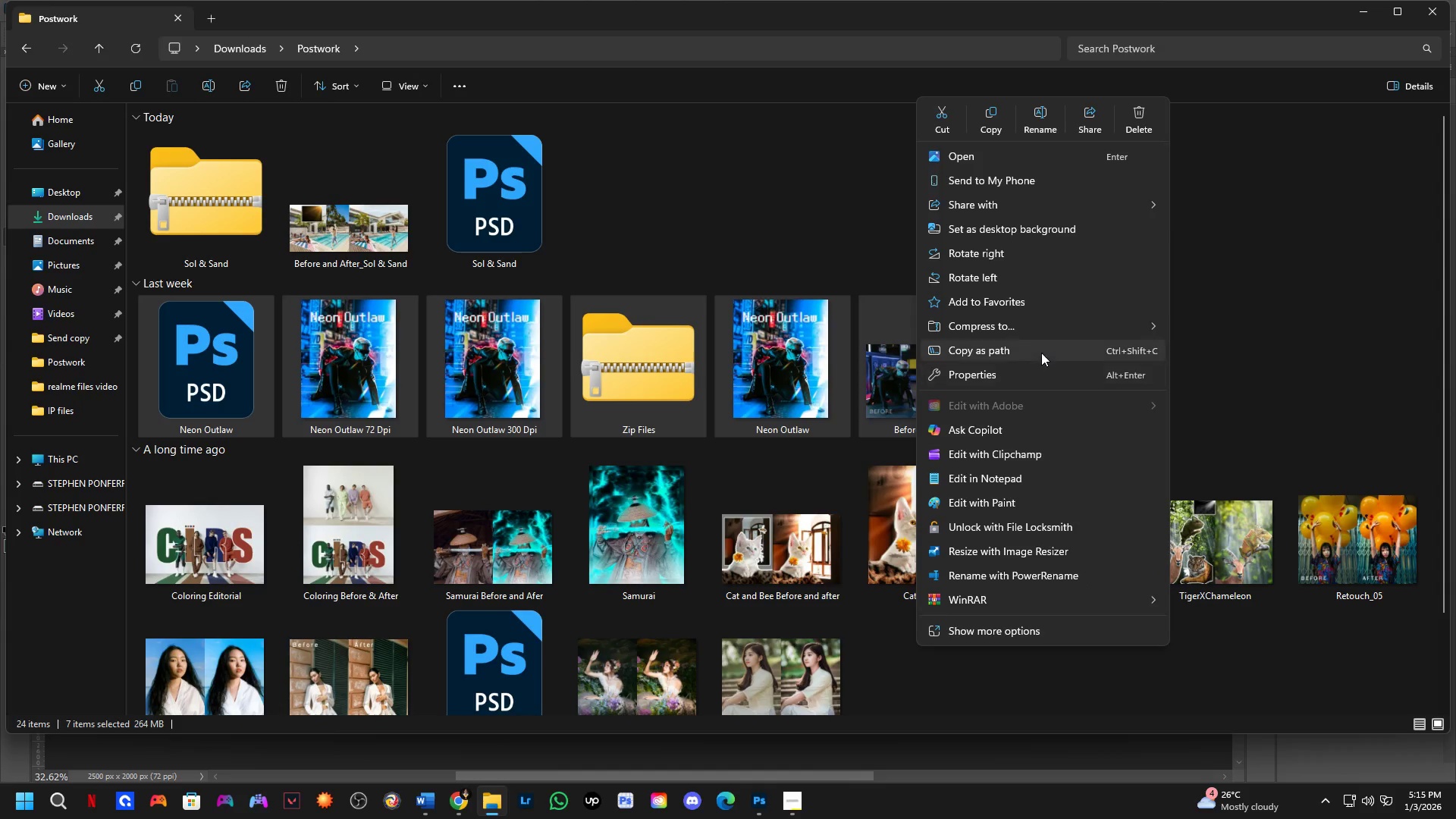 
wait(7.17)
 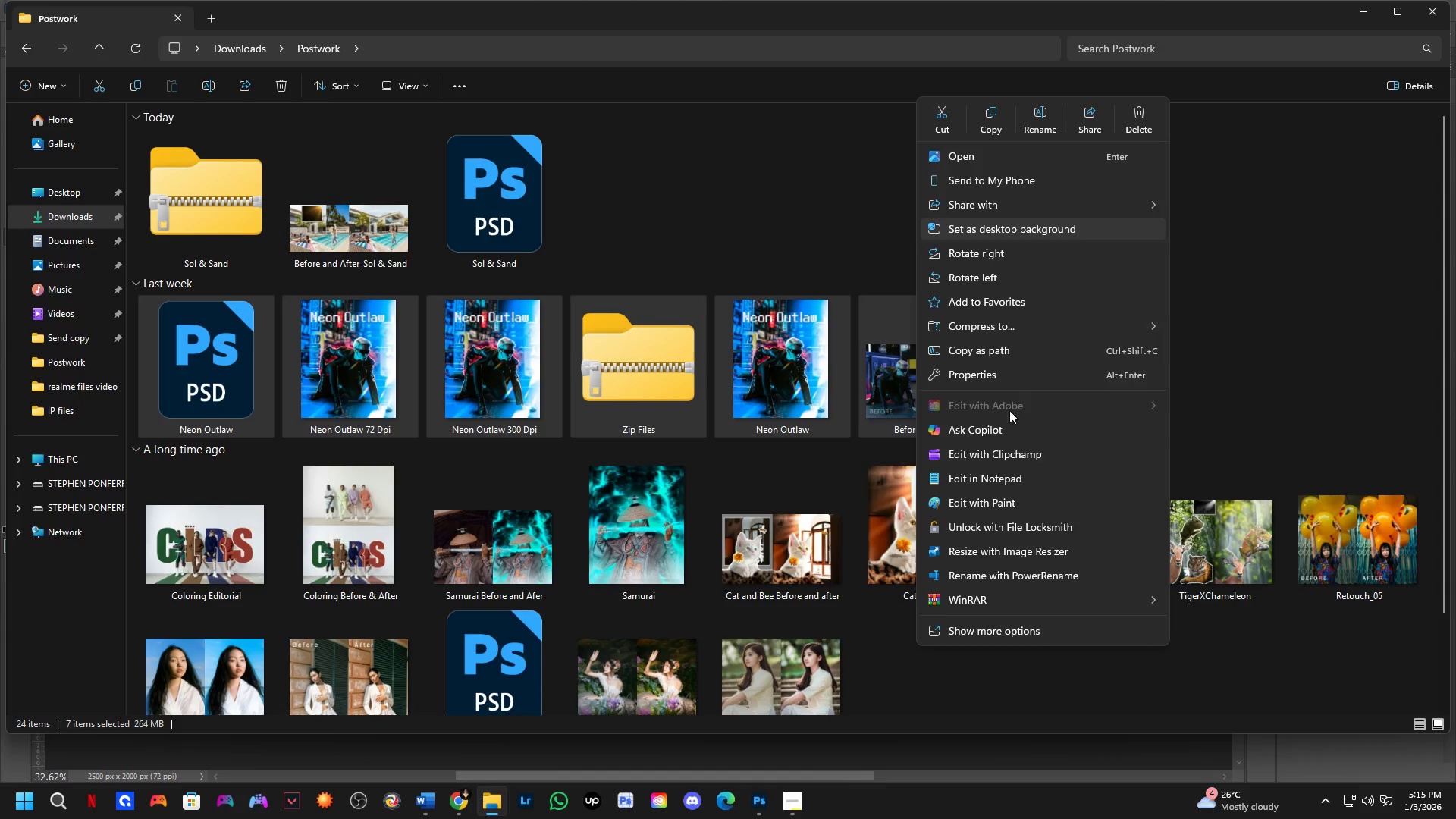 
left_click([1274, 254])
 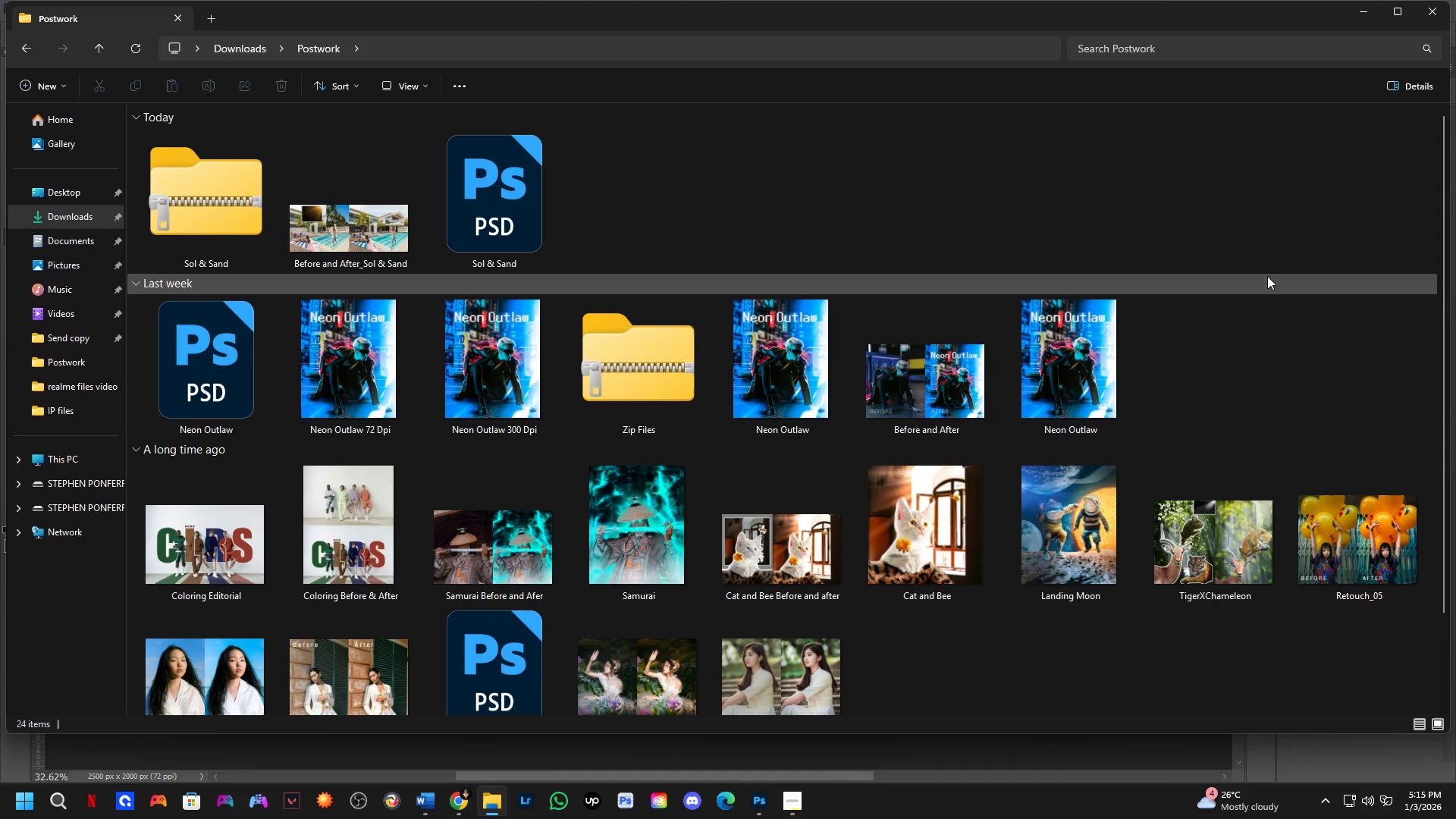 
wait(30.58)
 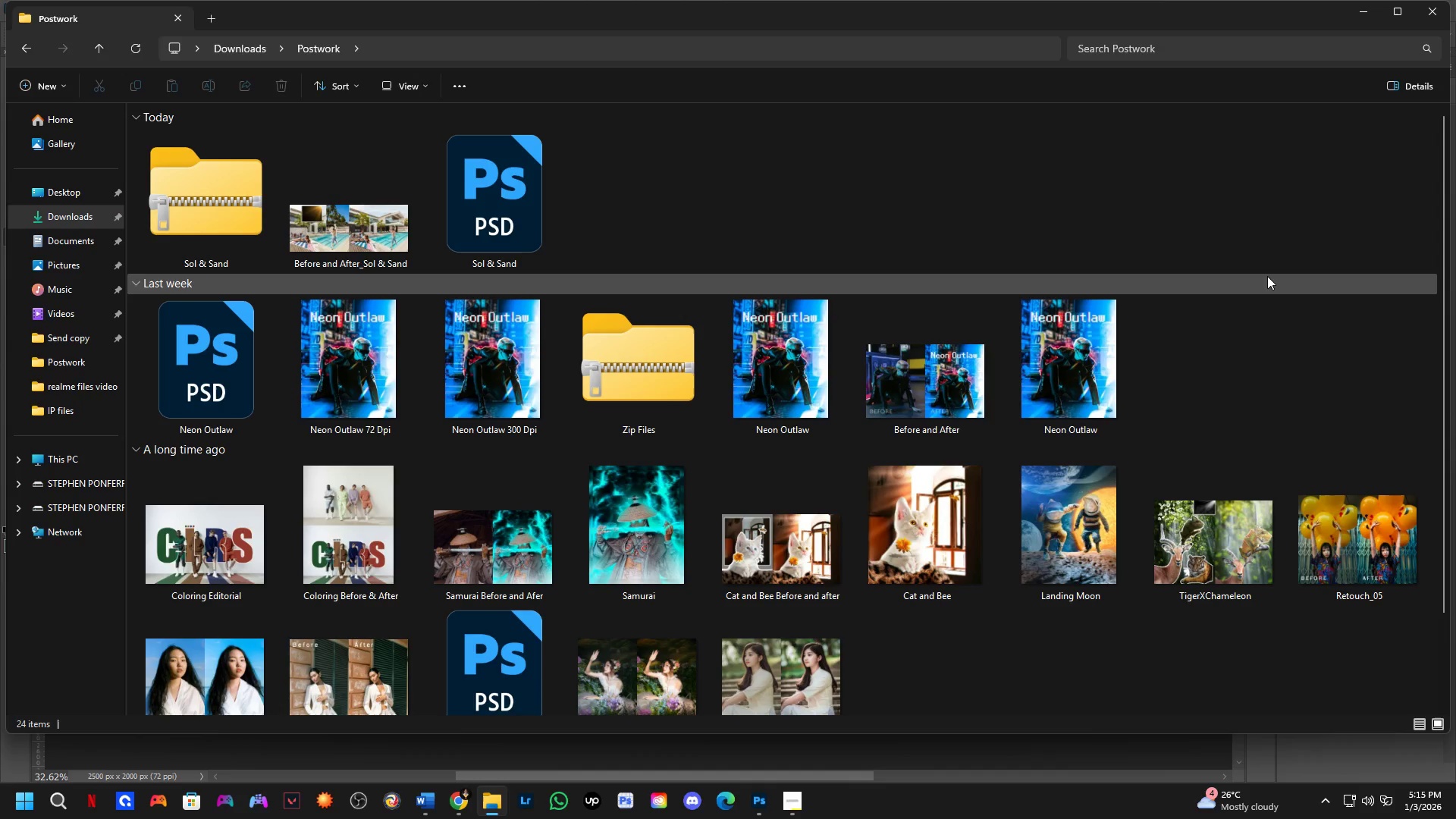 
left_click_drag(start_coordinate=[1270, 368], to_coordinate=[181, 388])
 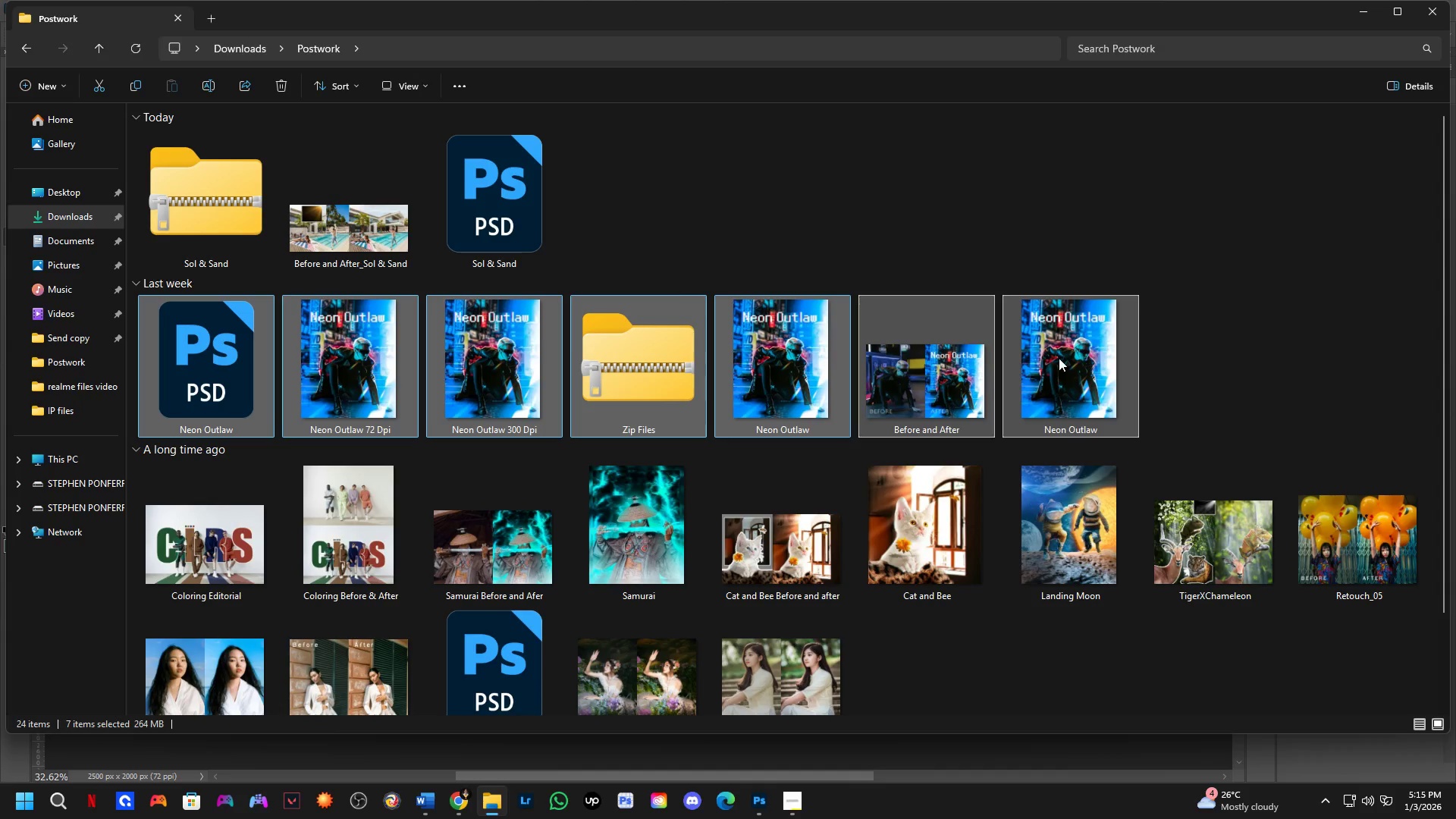 
right_click([1059, 358])
 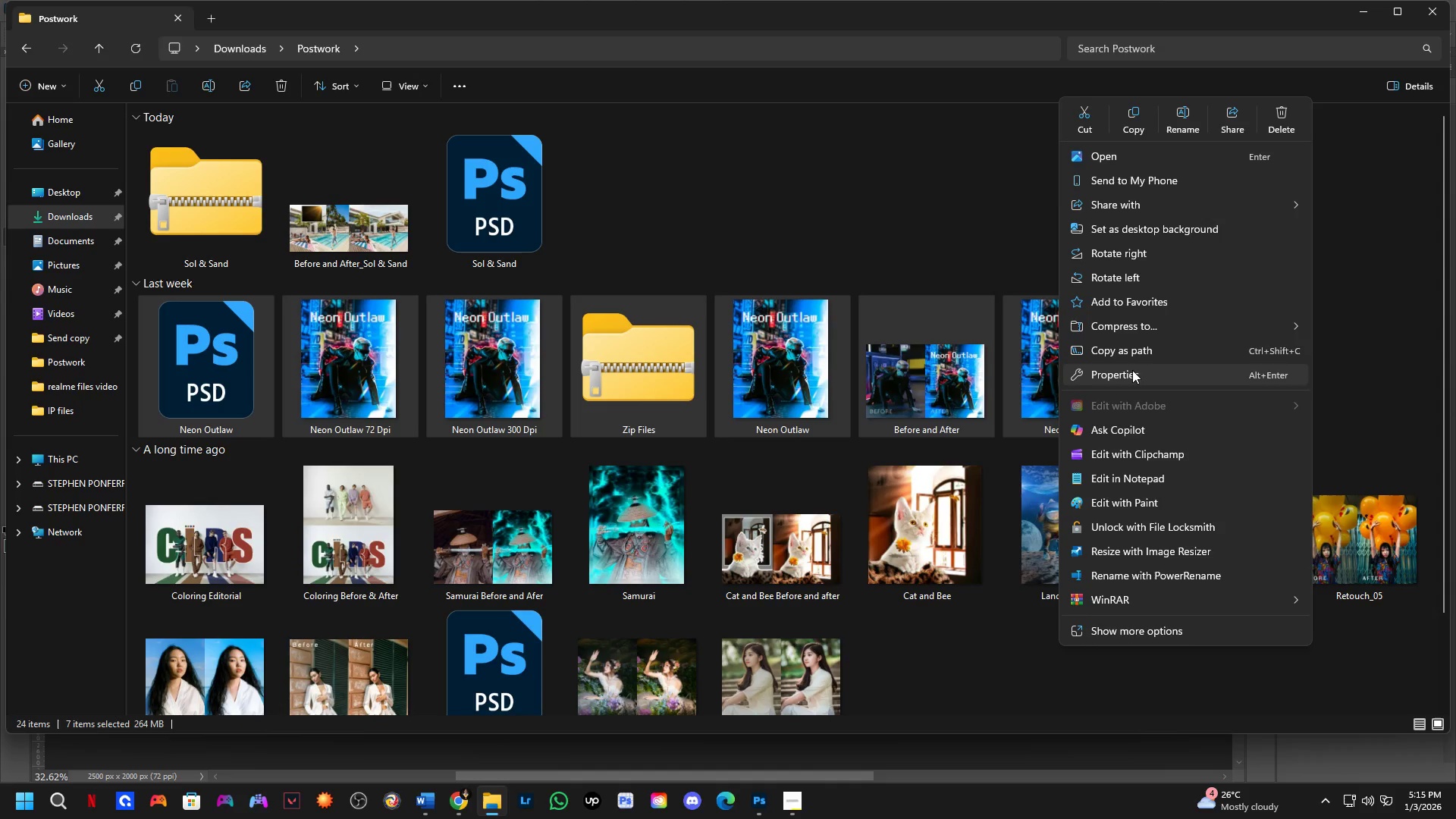 
wait(8.3)
 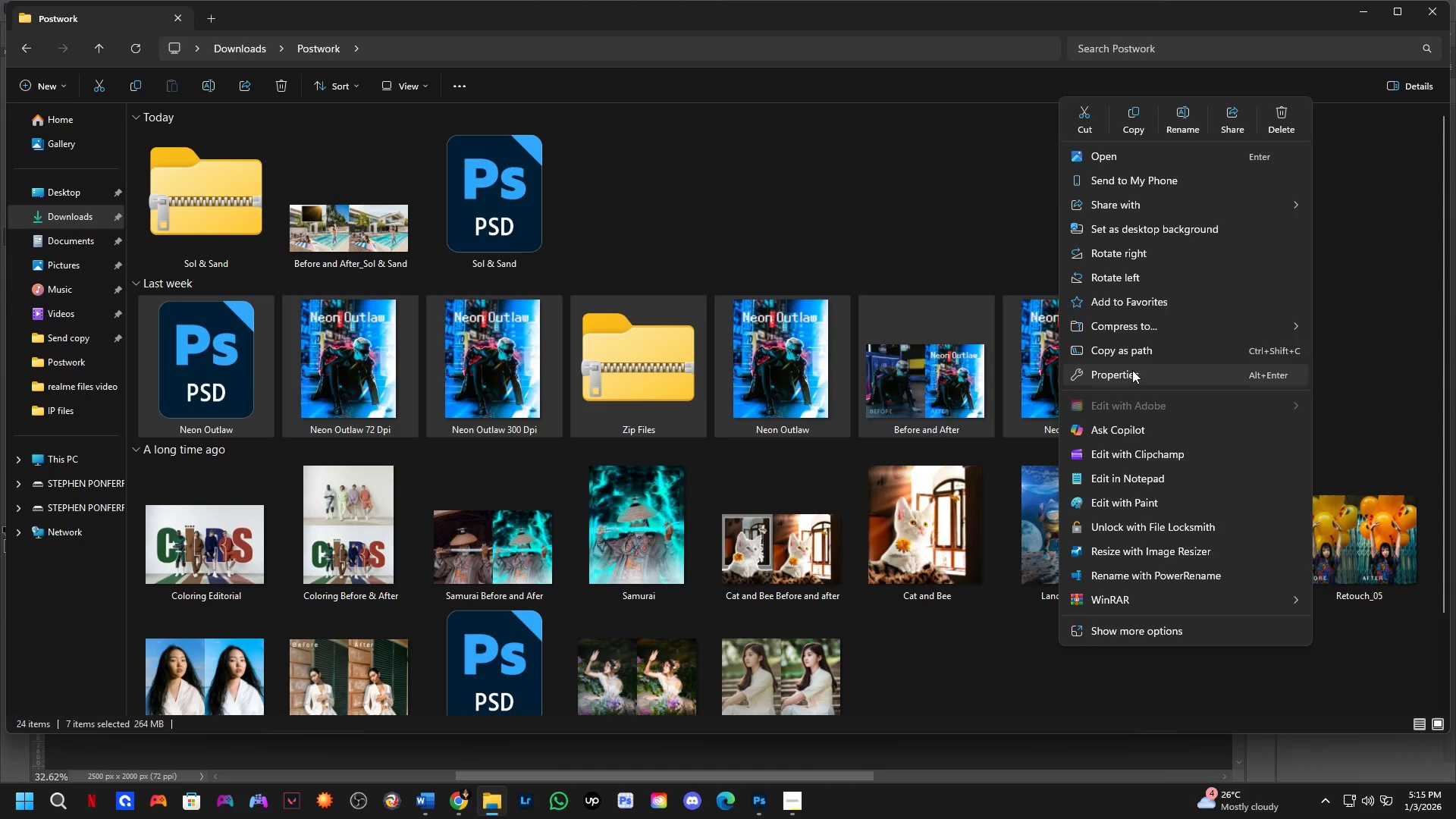 
left_click([931, 228])
 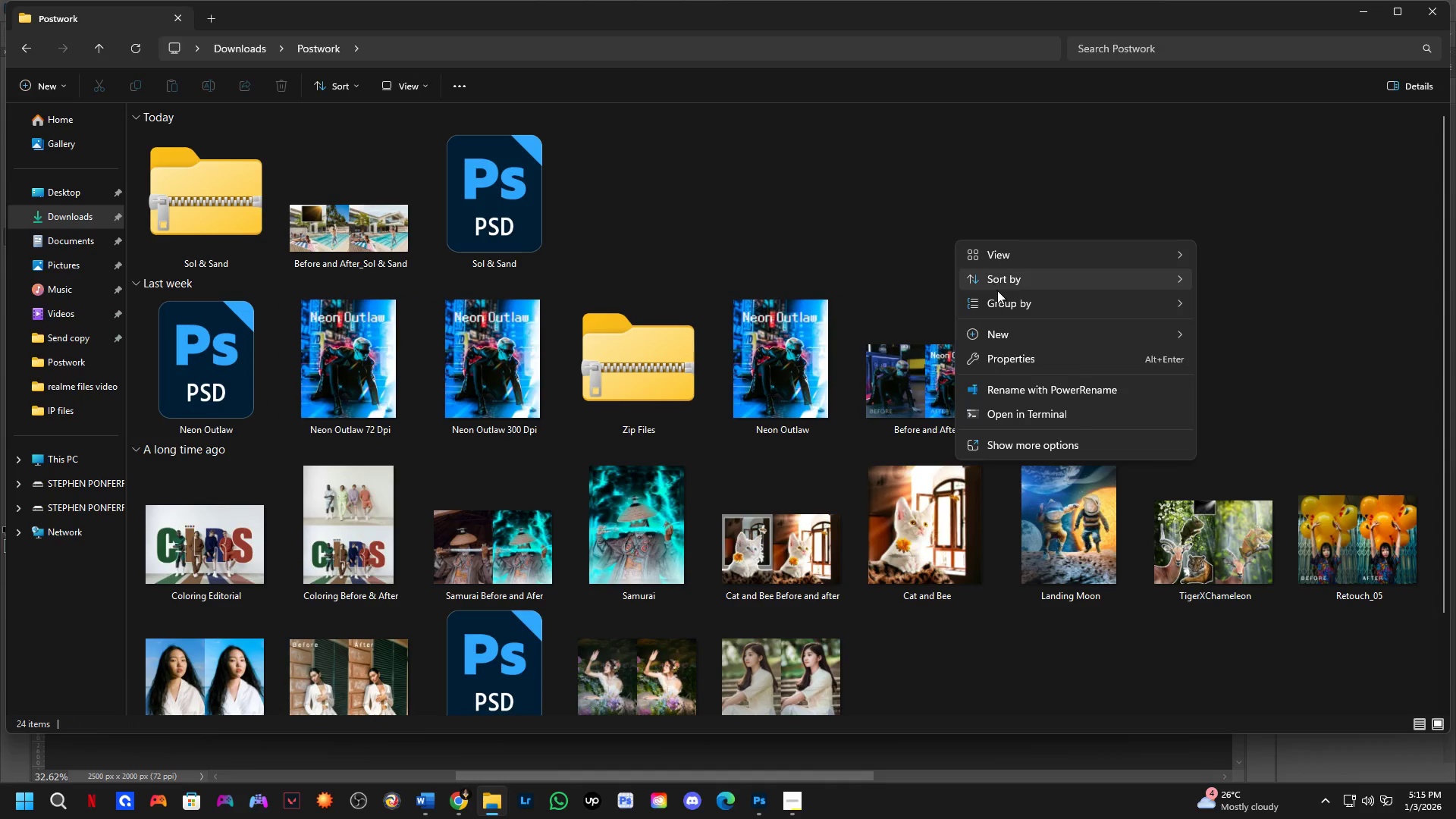 
left_click([792, 190])
 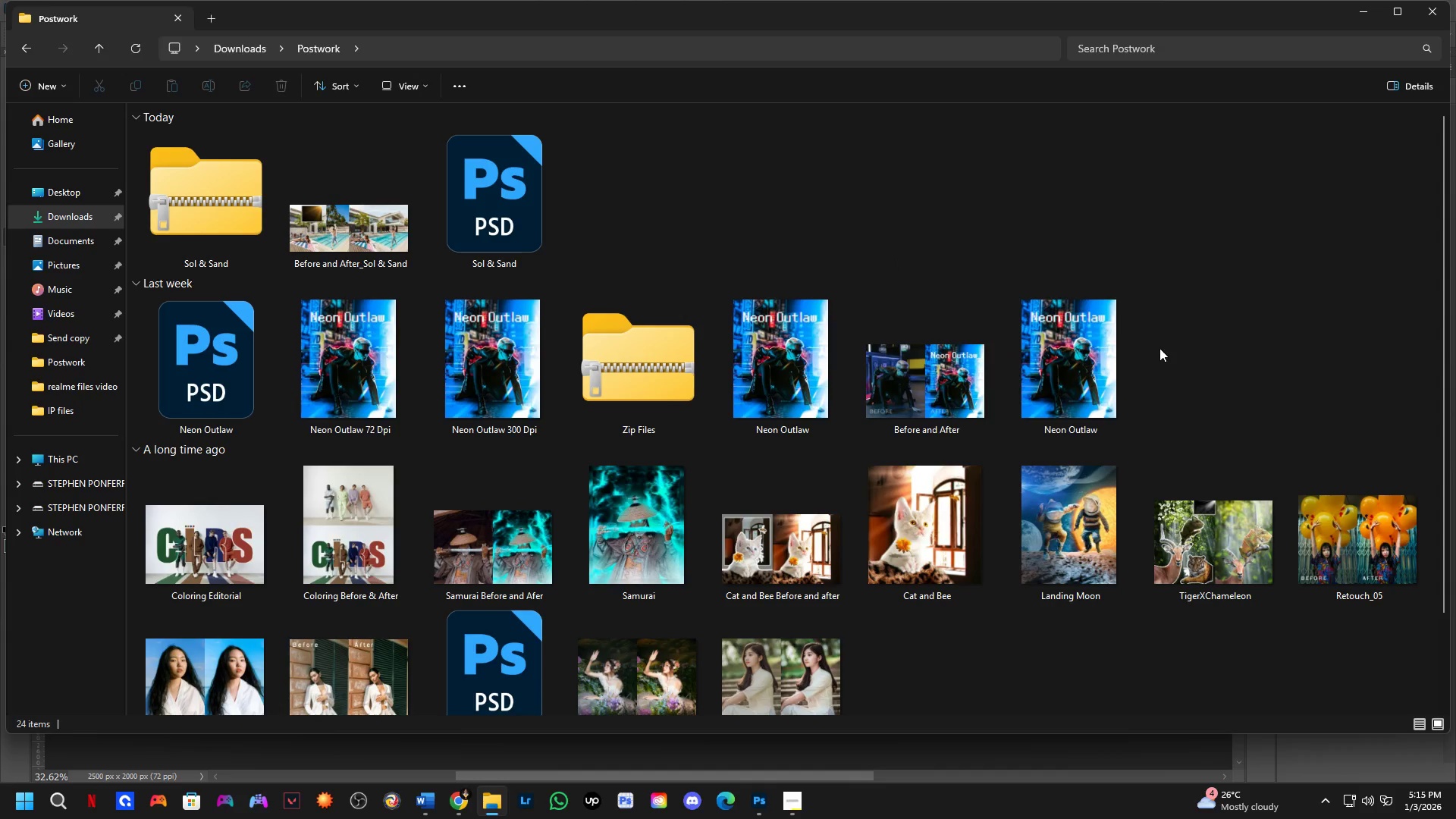 
scroll: coordinate [1021, 381], scroll_direction: down, amount: 8.0
 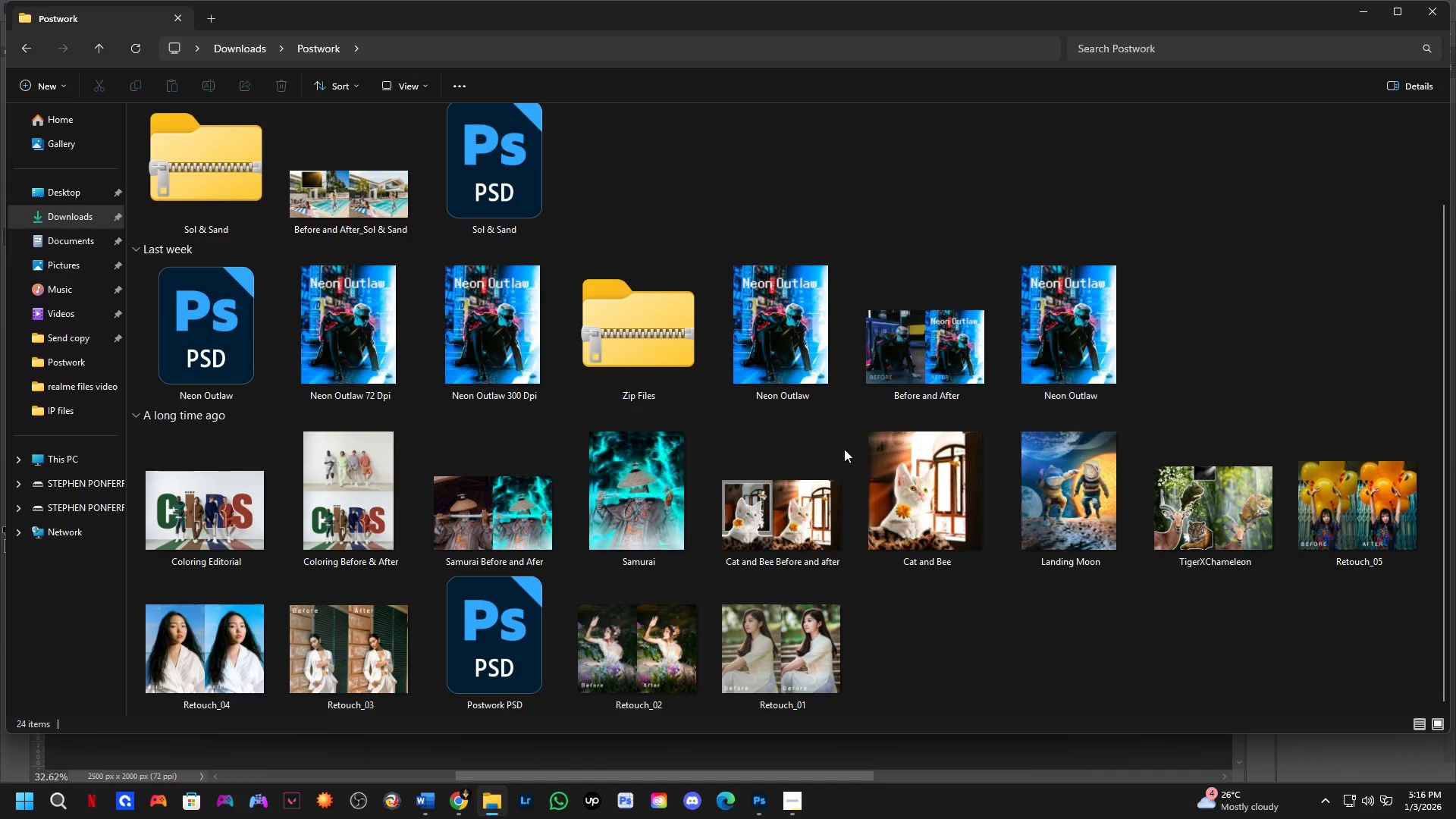 
left_click_drag(start_coordinate=[1172, 344], to_coordinate=[227, 345])
 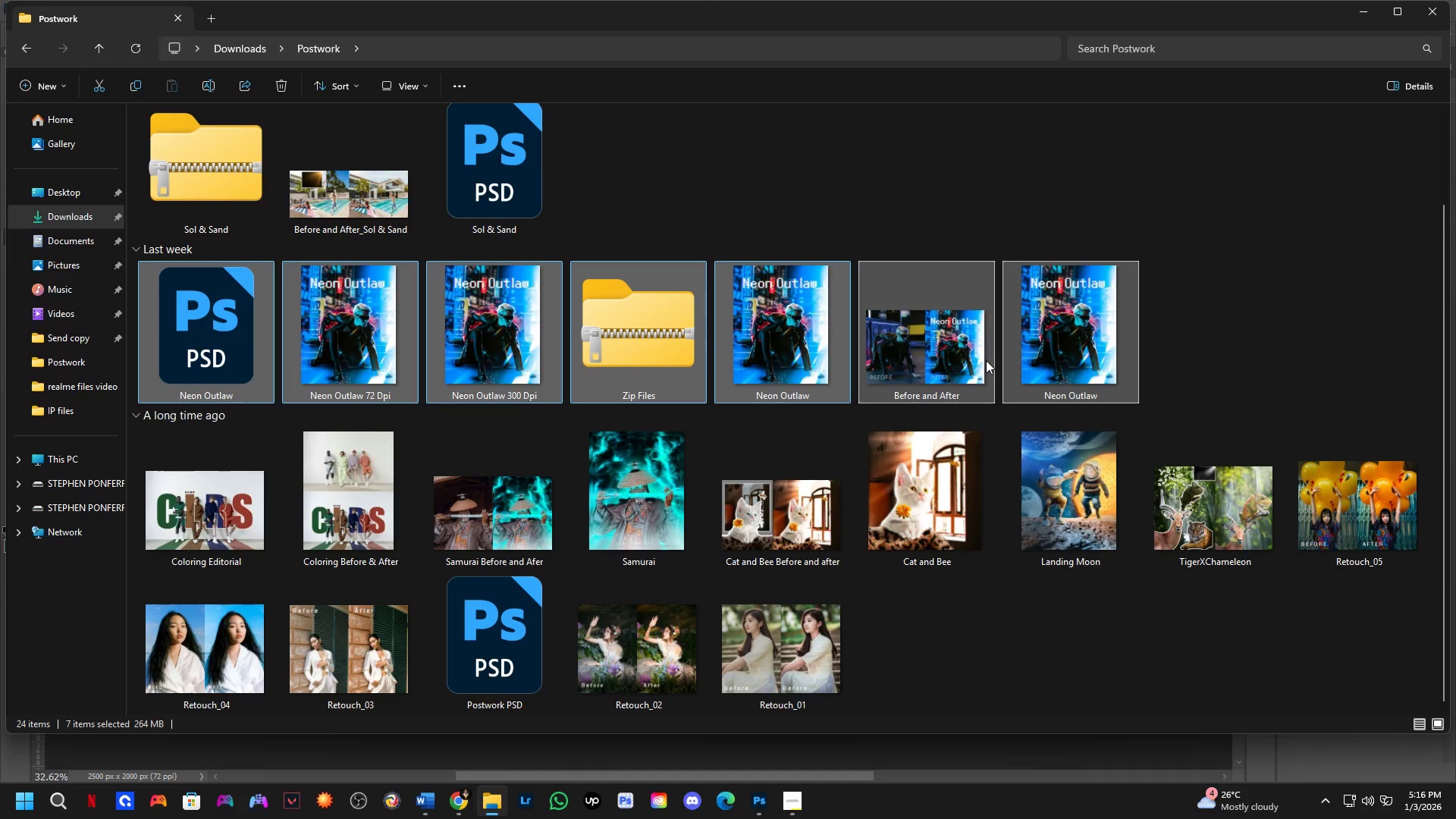 
right_click([986, 359])
 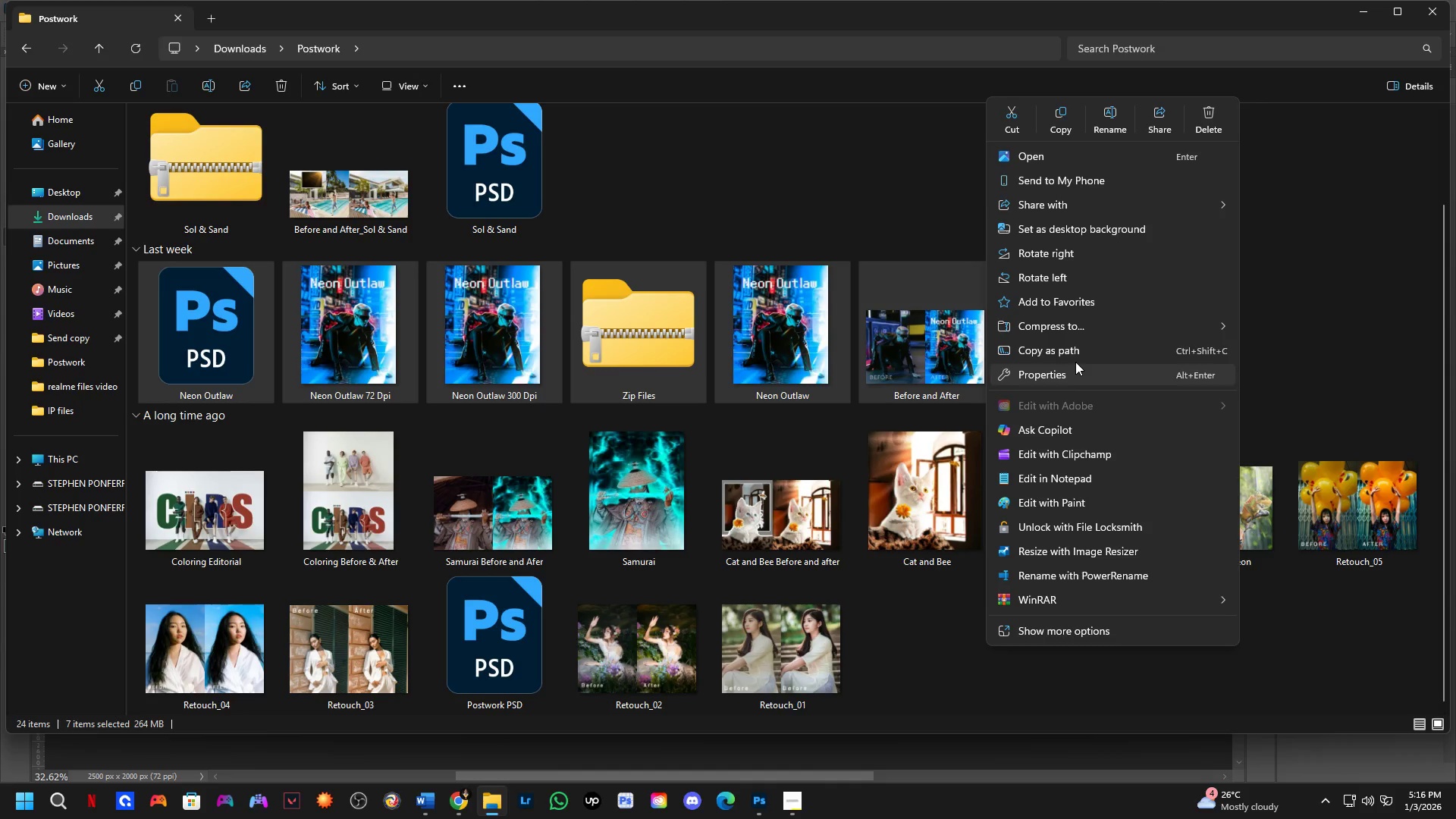 
wait(7.88)
 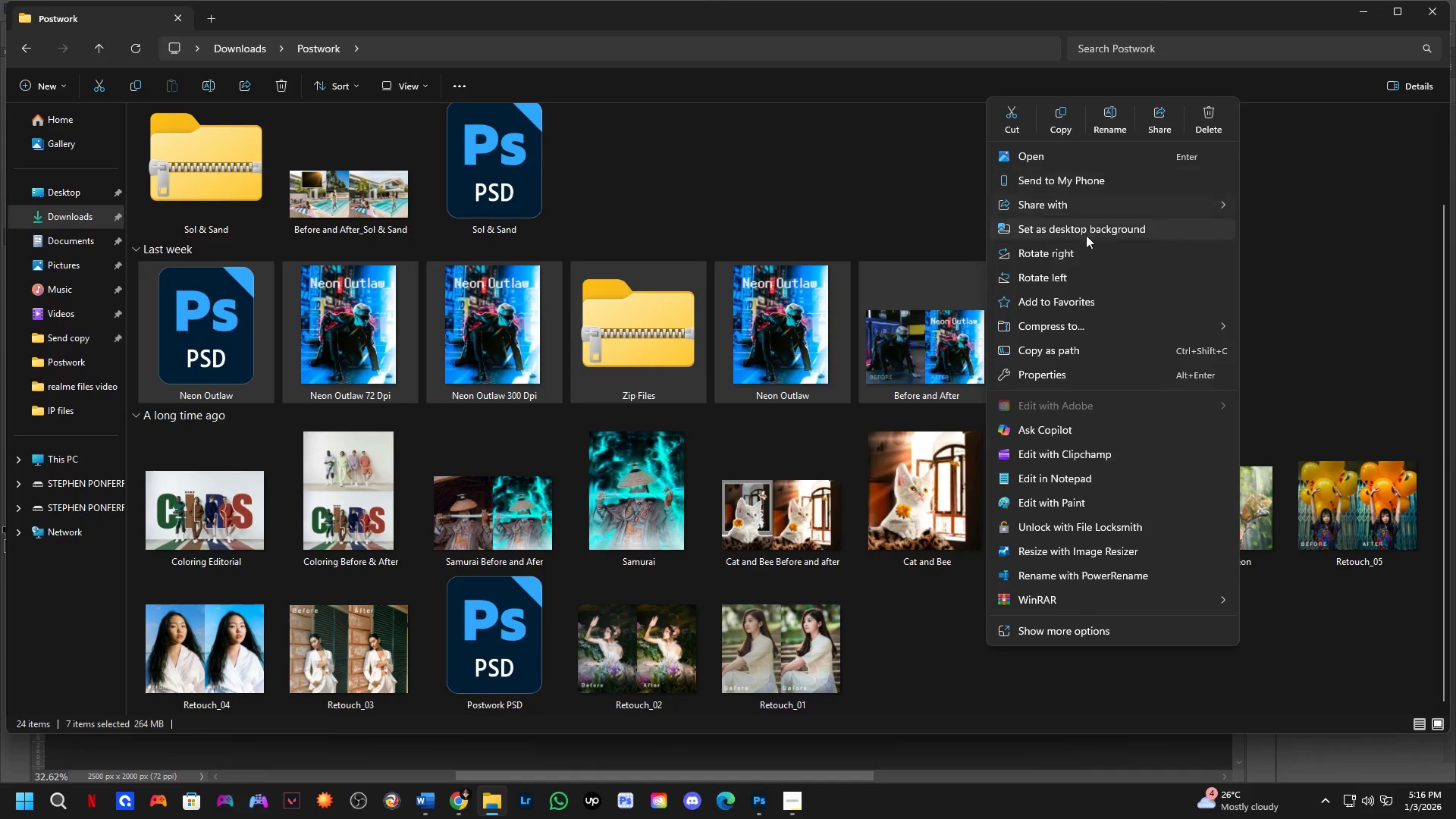 
left_click([1341, 275])
 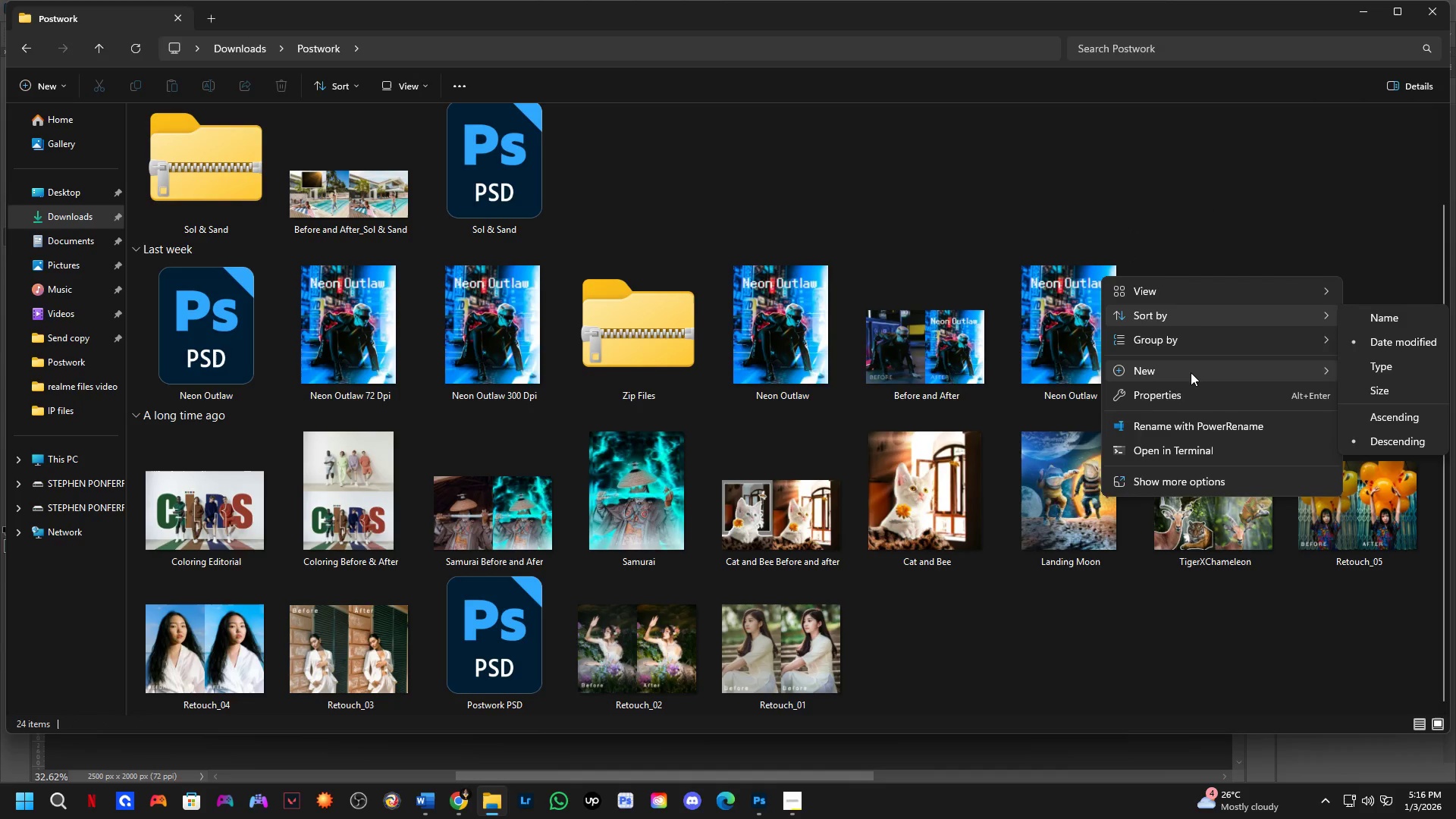 
left_click([993, 381])
 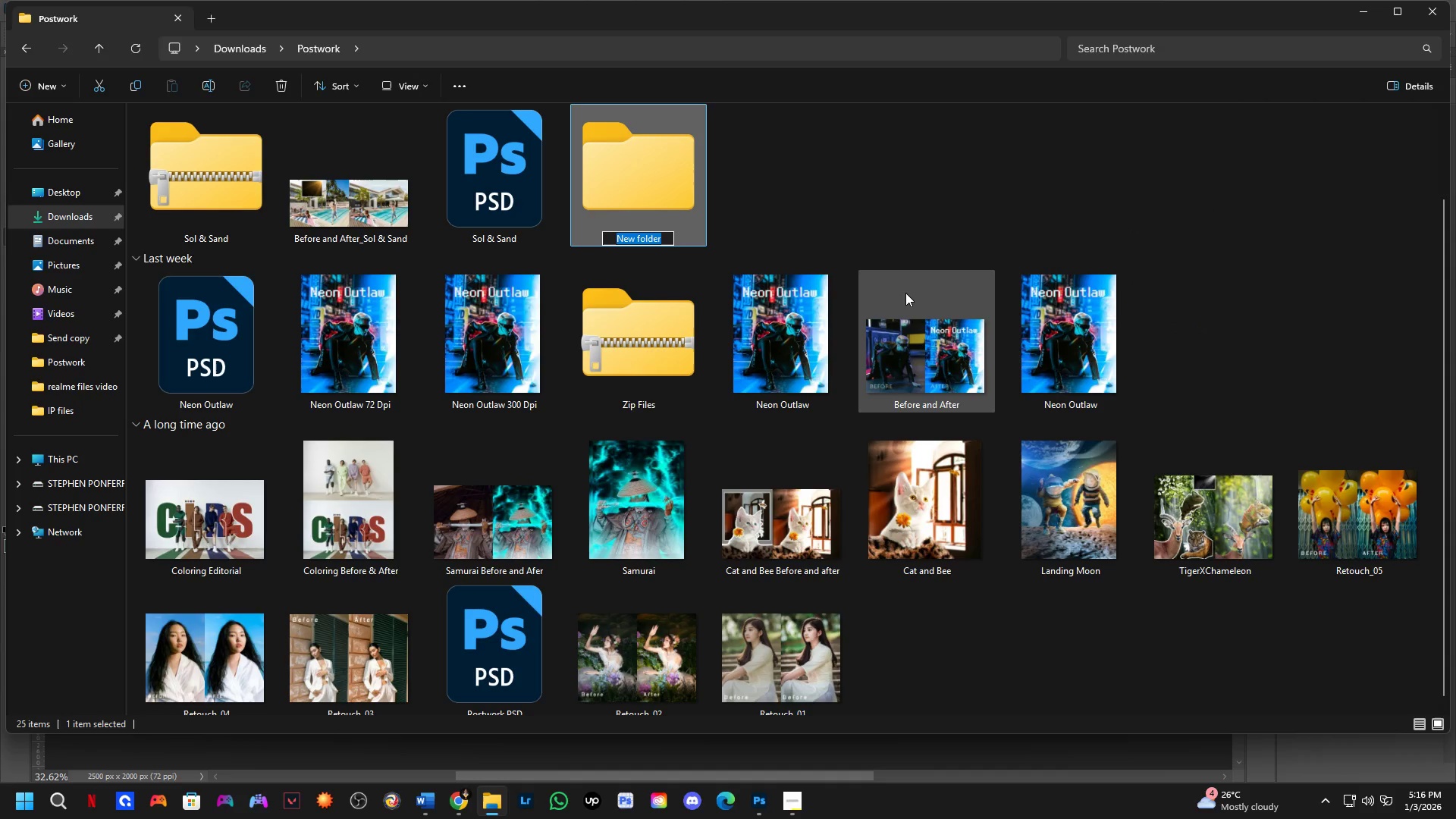 
type(Neon)
 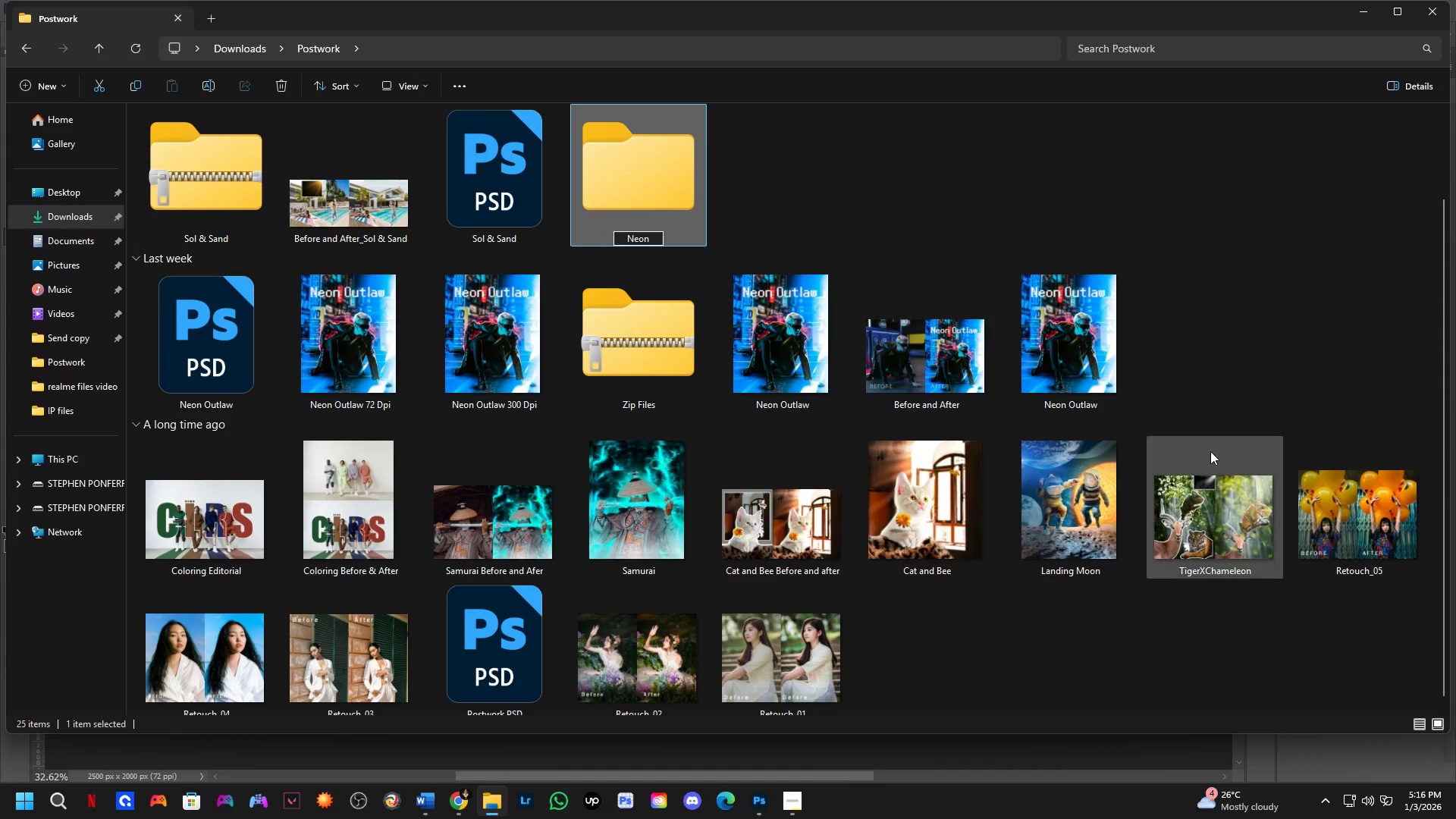 
left_click_drag(start_coordinate=[1166, 340], to_coordinate=[248, 374])
 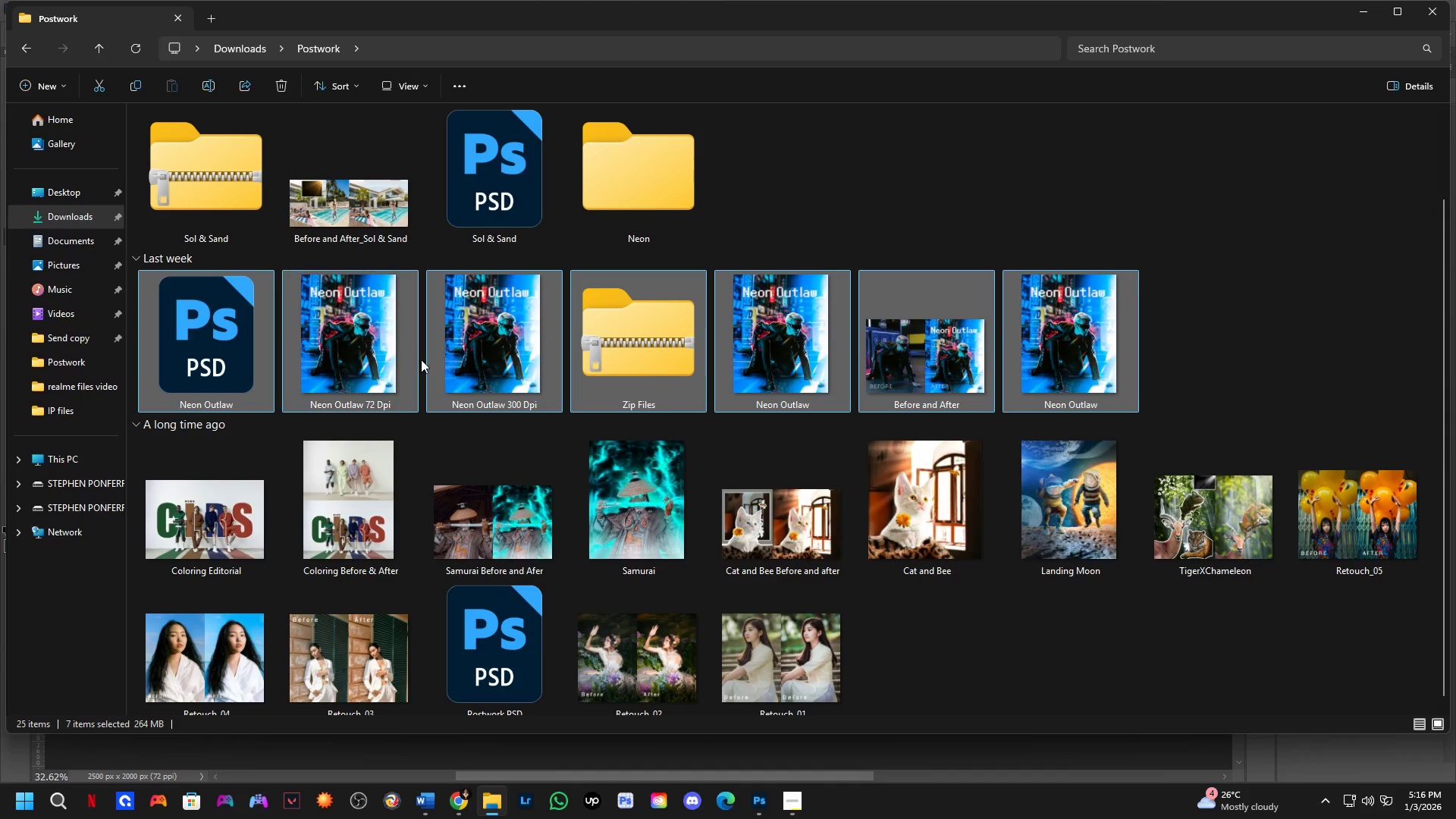 
left_click_drag(start_coordinate=[481, 340], to_coordinate=[605, 172])
 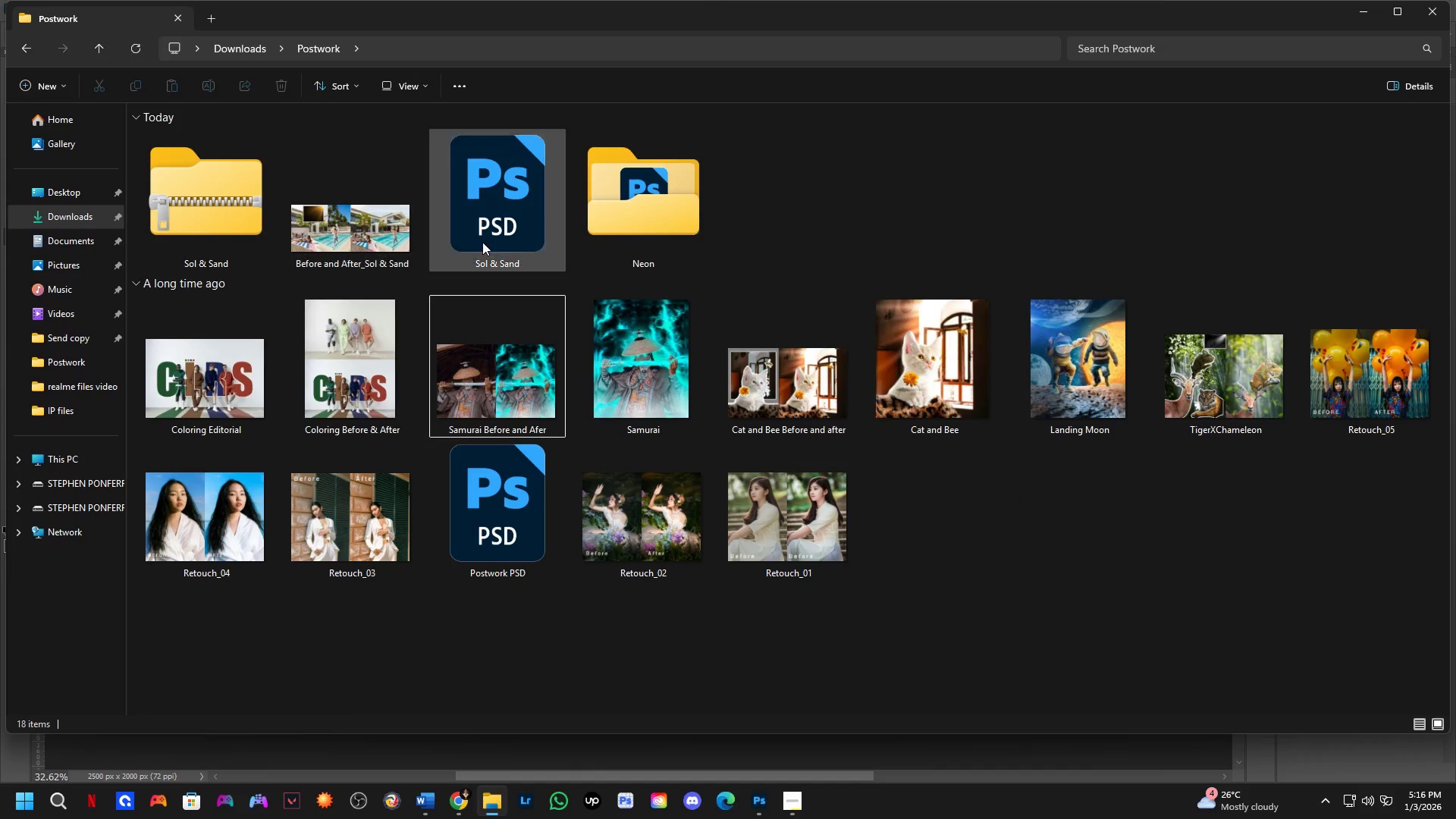 
right_click([888, 161])
 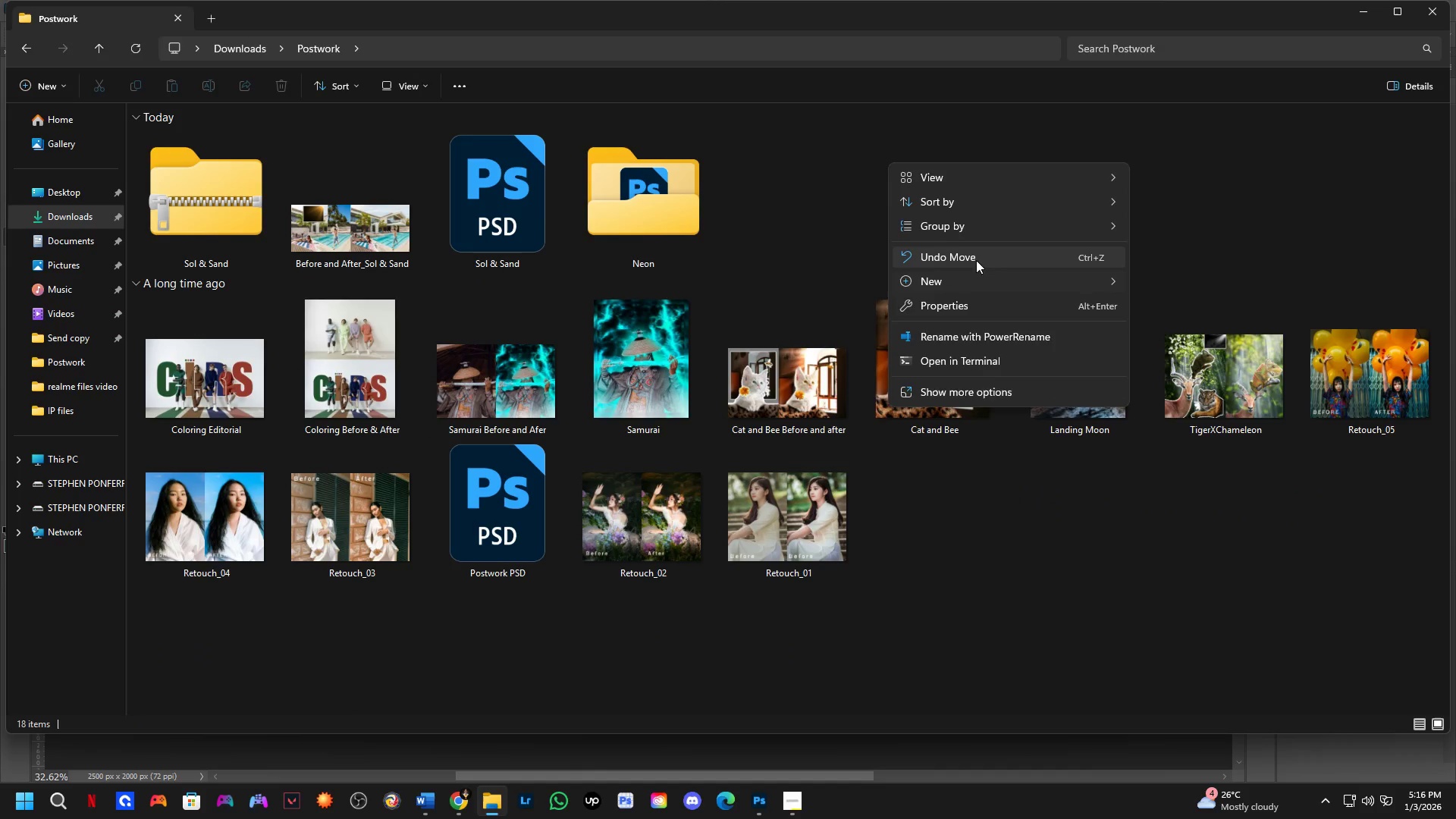 
left_click([979, 272])
 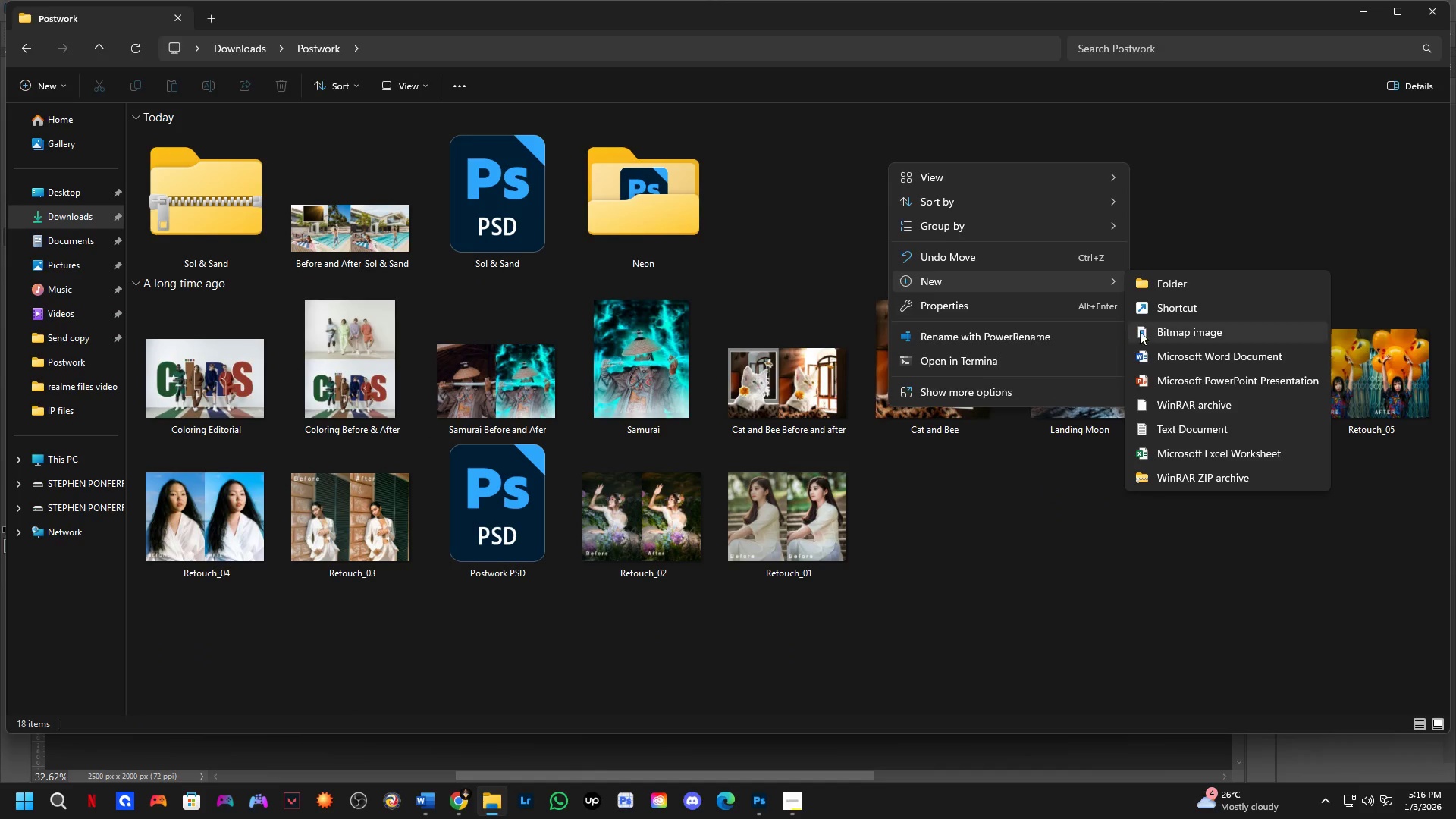 
left_click([1179, 284])
 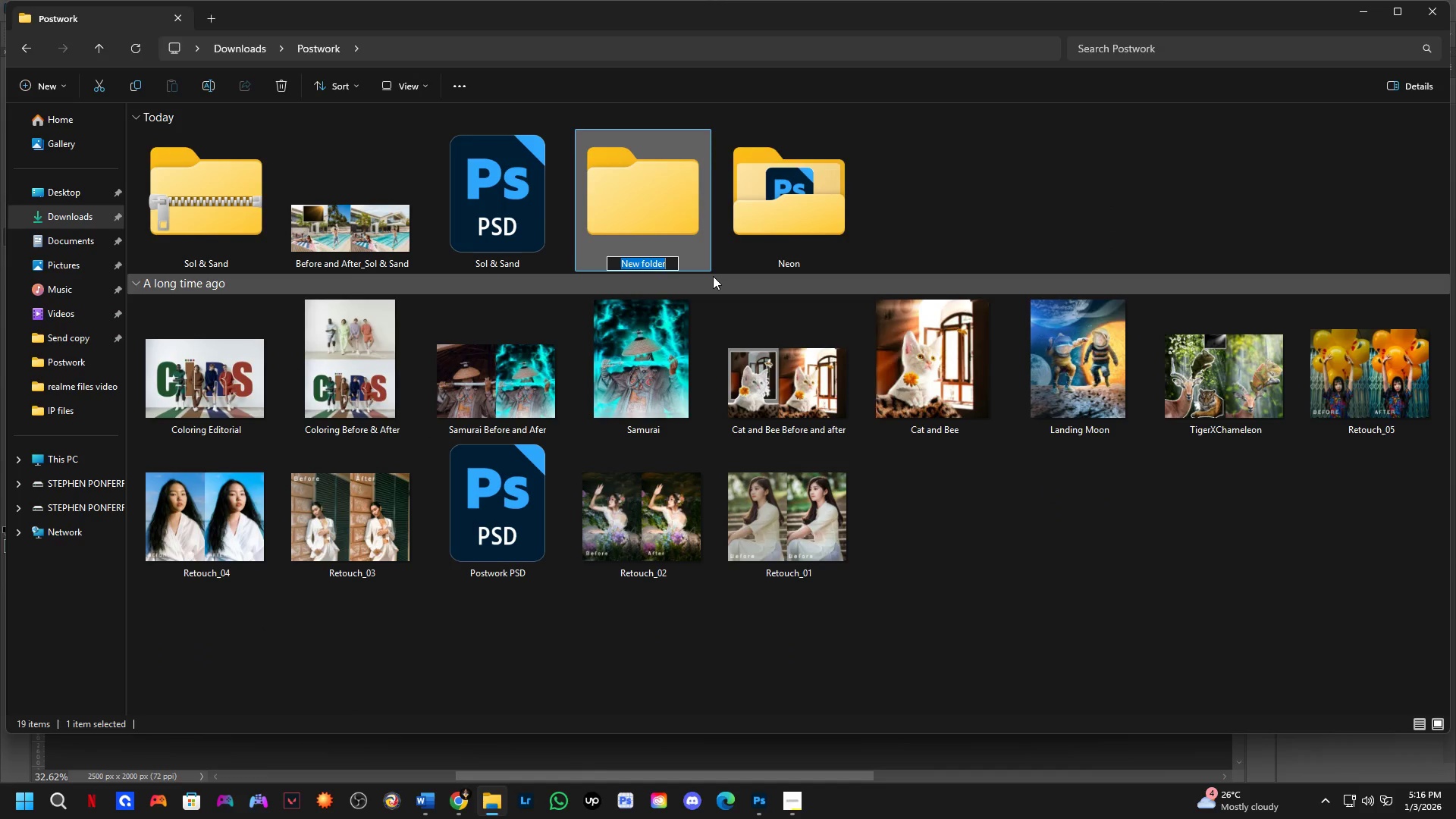 
type(Sol & sand)
 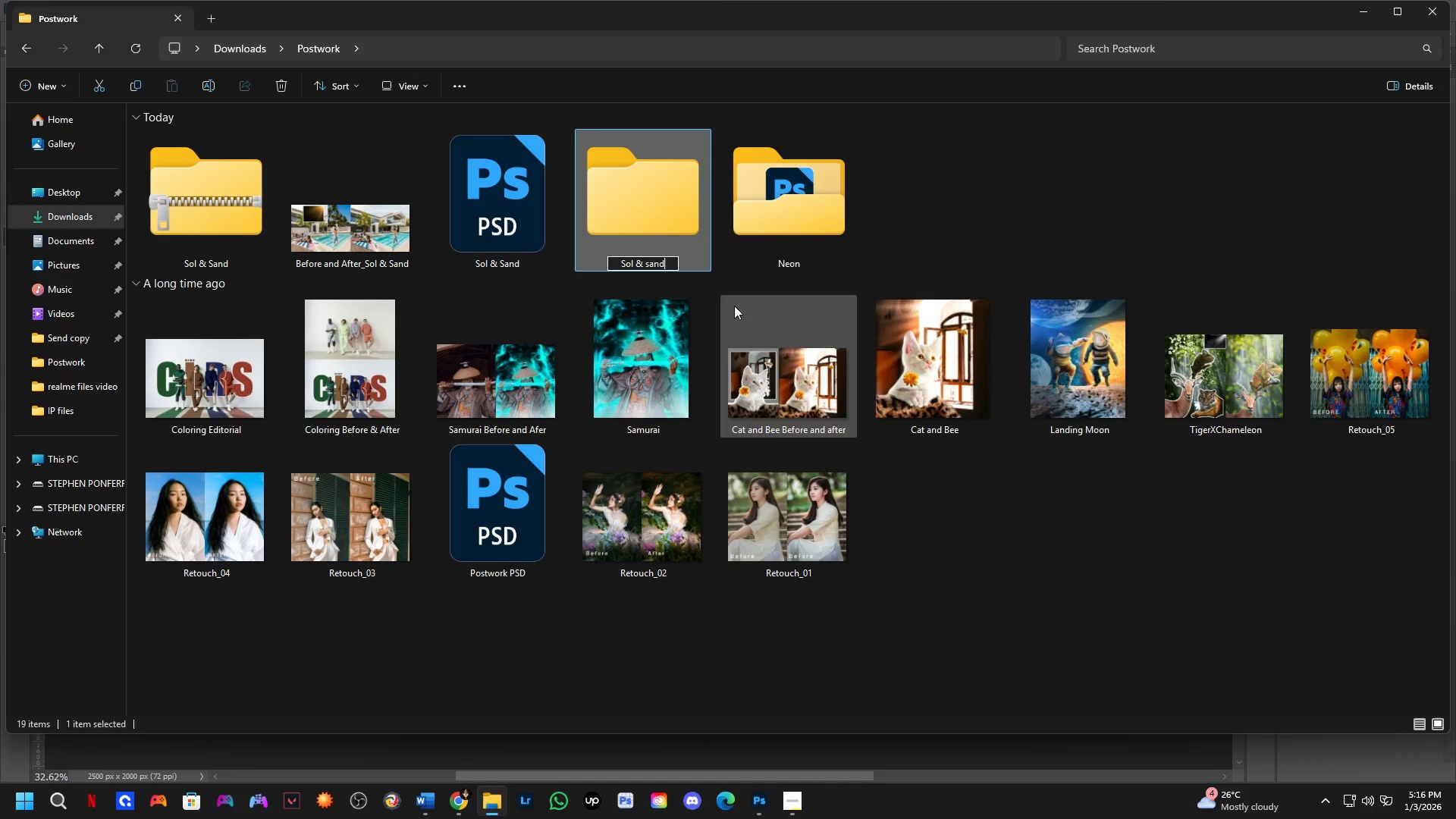 
left_click([209, 228])
 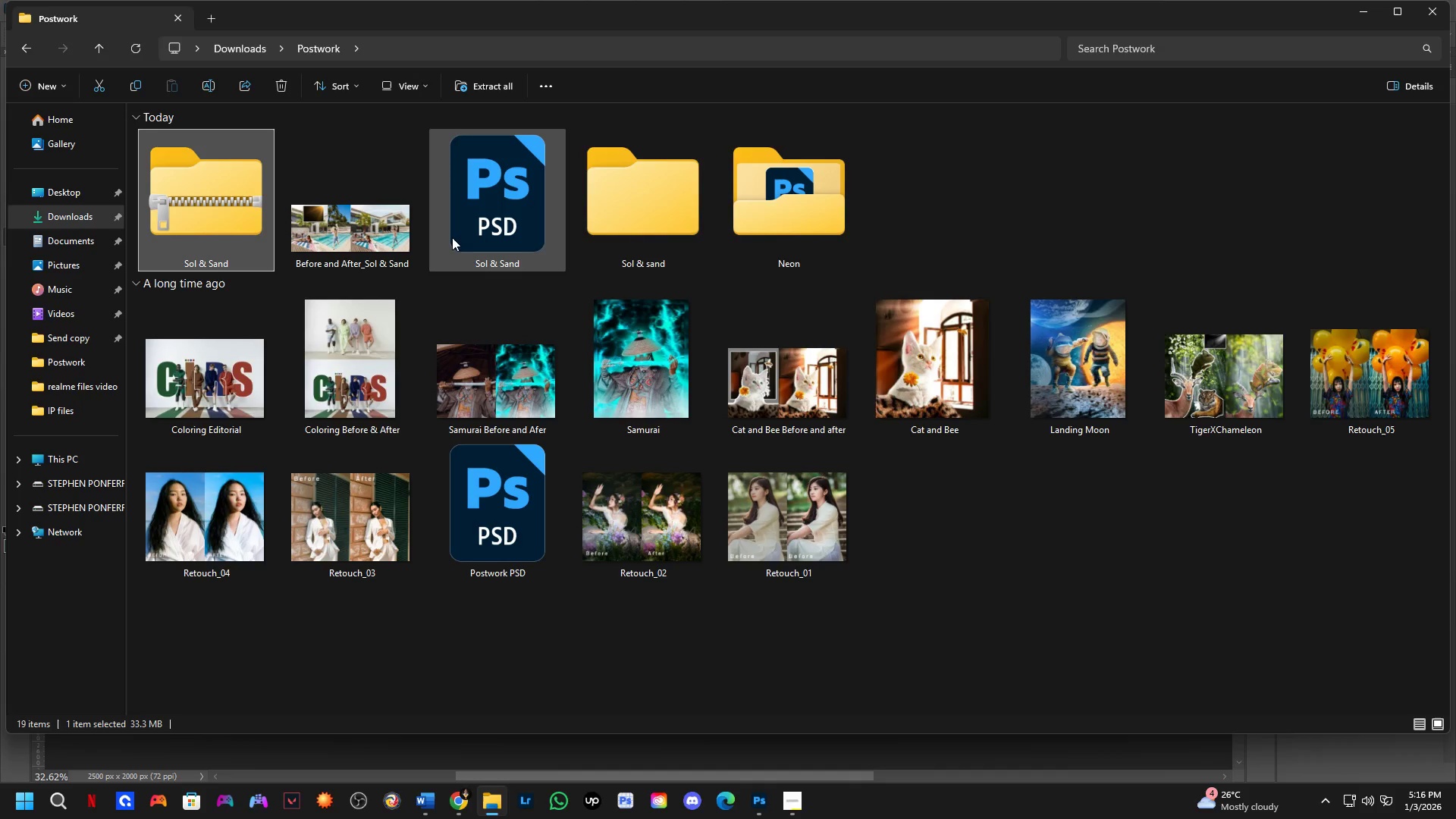 
key(Control+ControlLeft)
 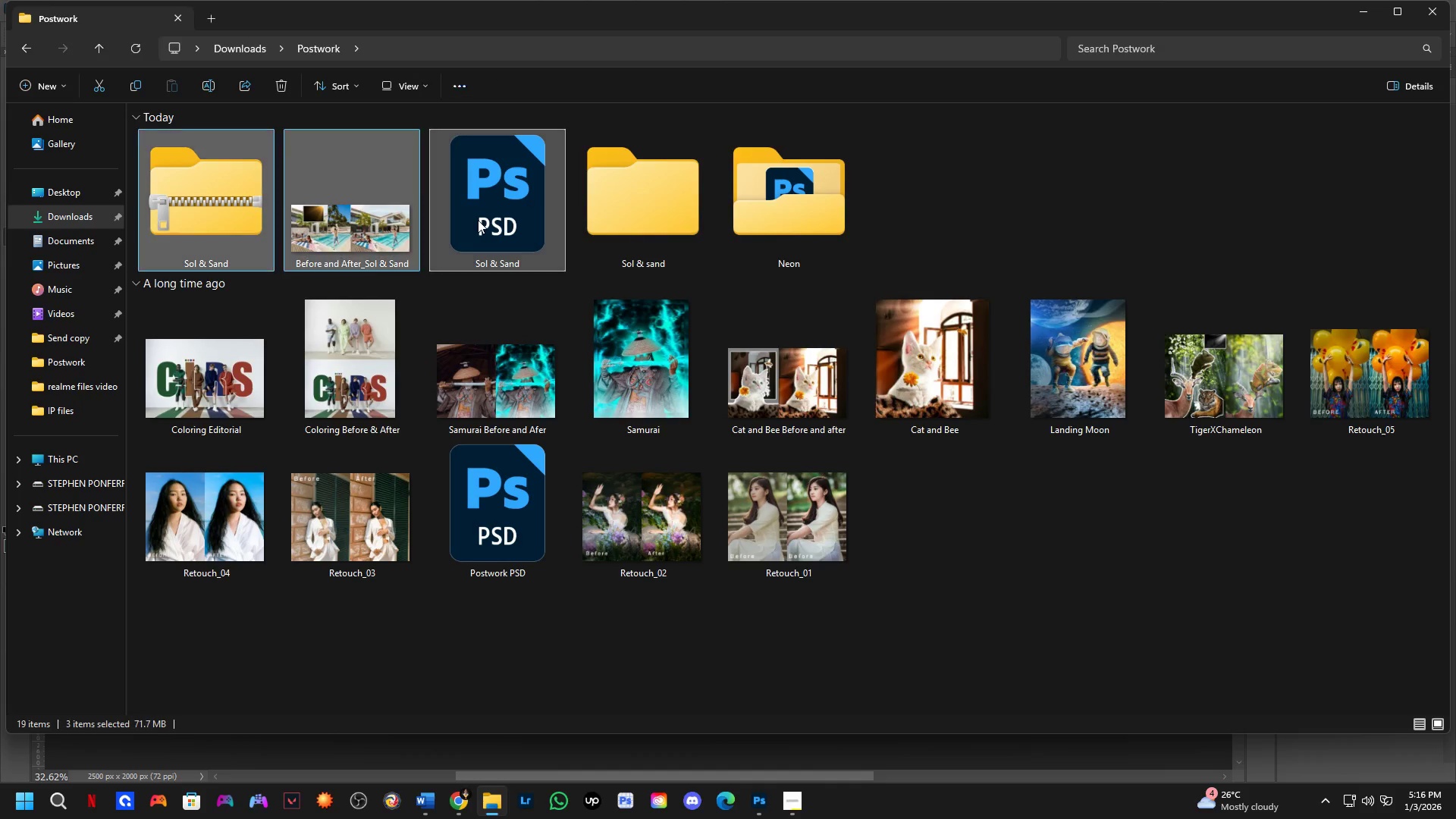 
key(Control+Shift+ShiftLeft)
 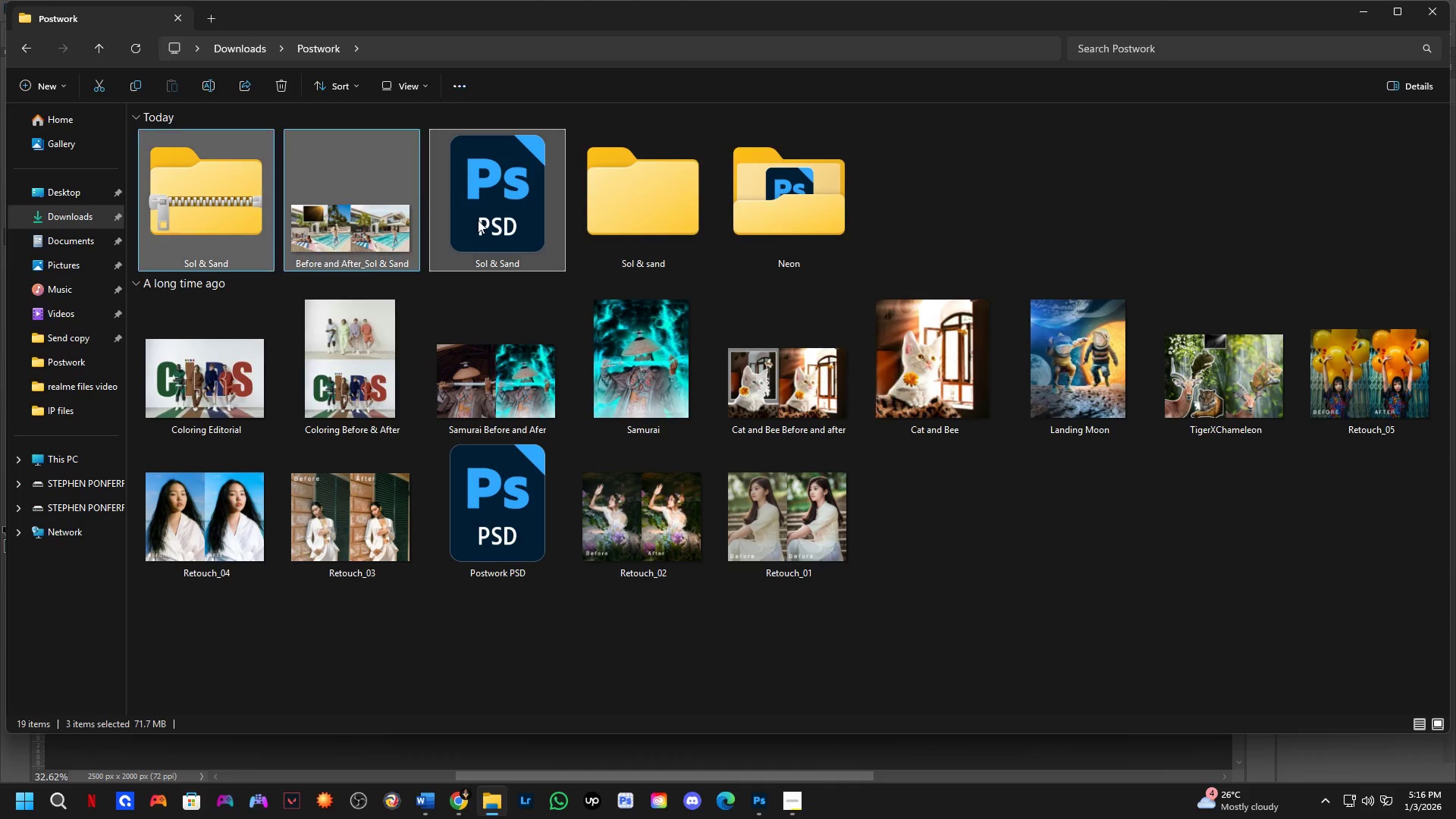 
left_click([478, 220])
 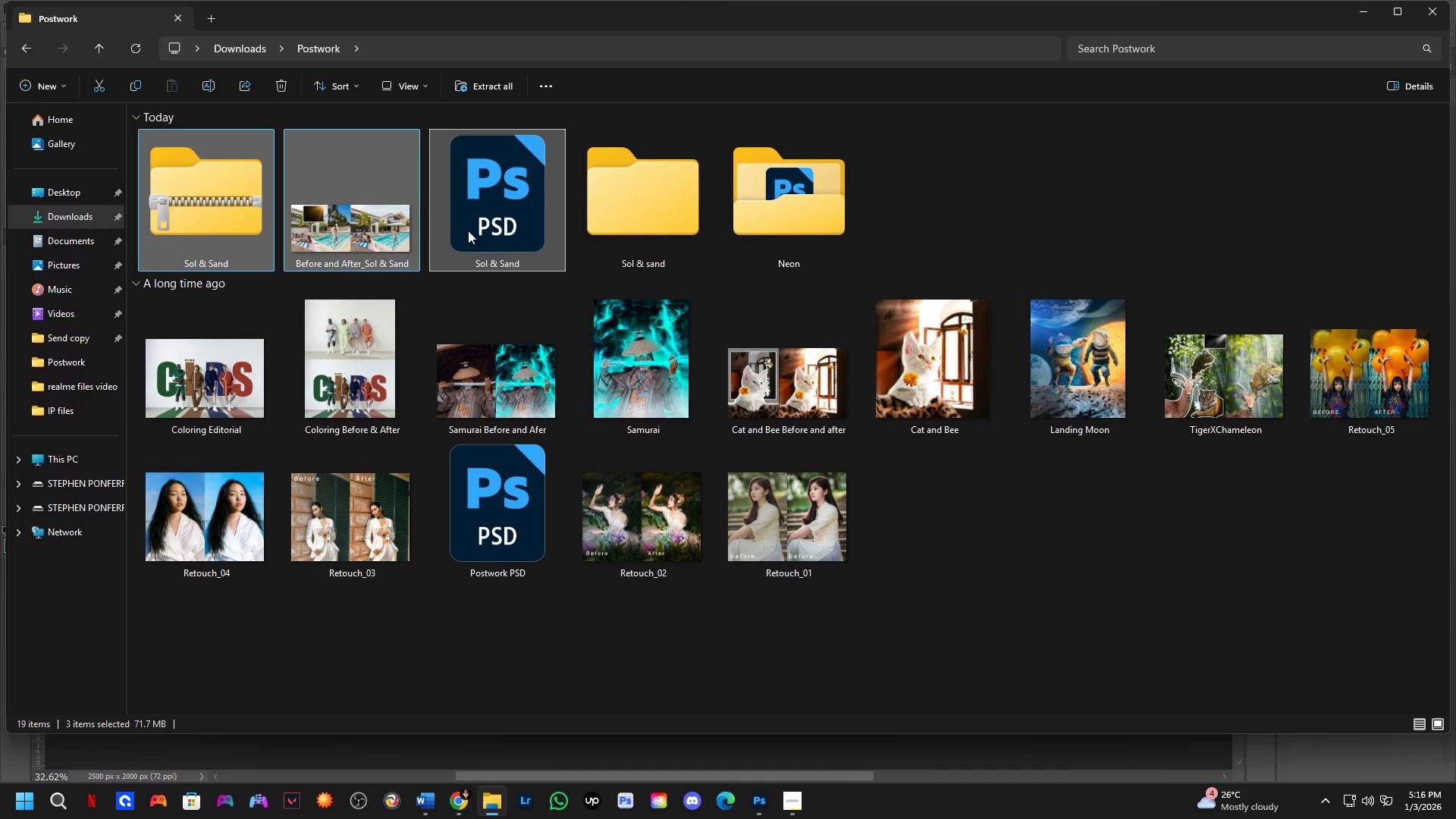 
left_click_drag(start_coordinate=[473, 228], to_coordinate=[626, 224])
 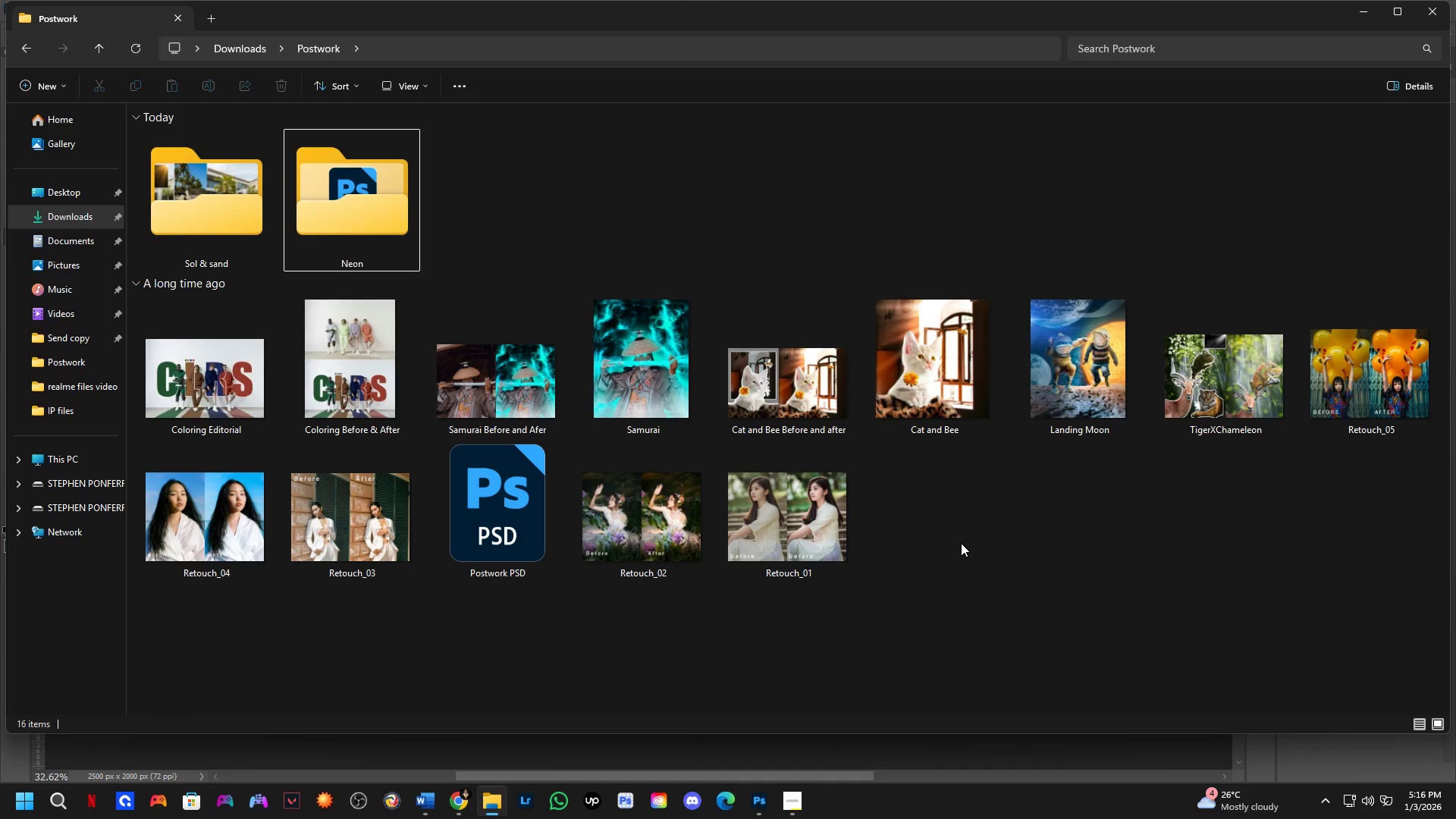 
right_click([947, 529])
 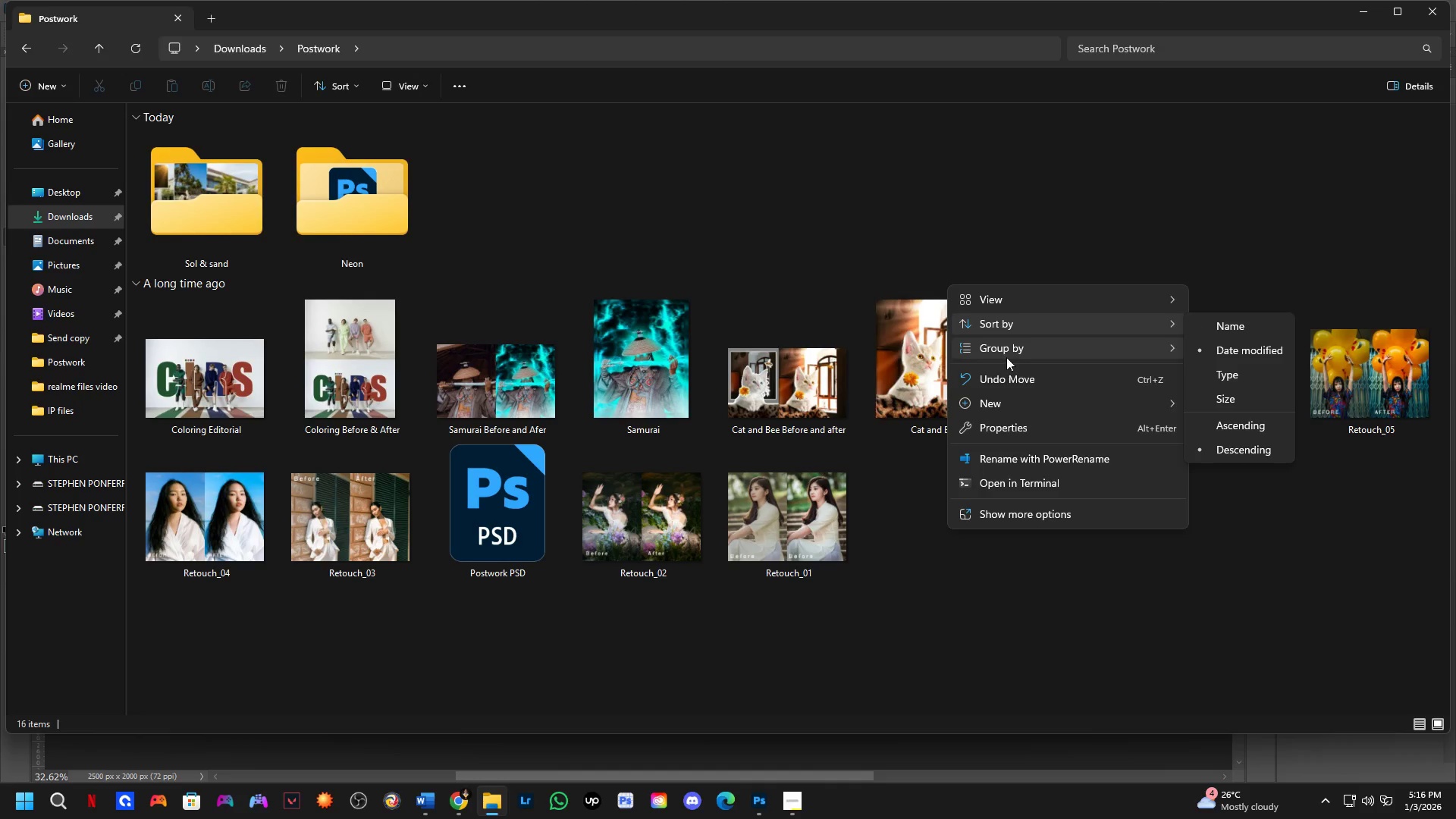 
left_click([1018, 406])
 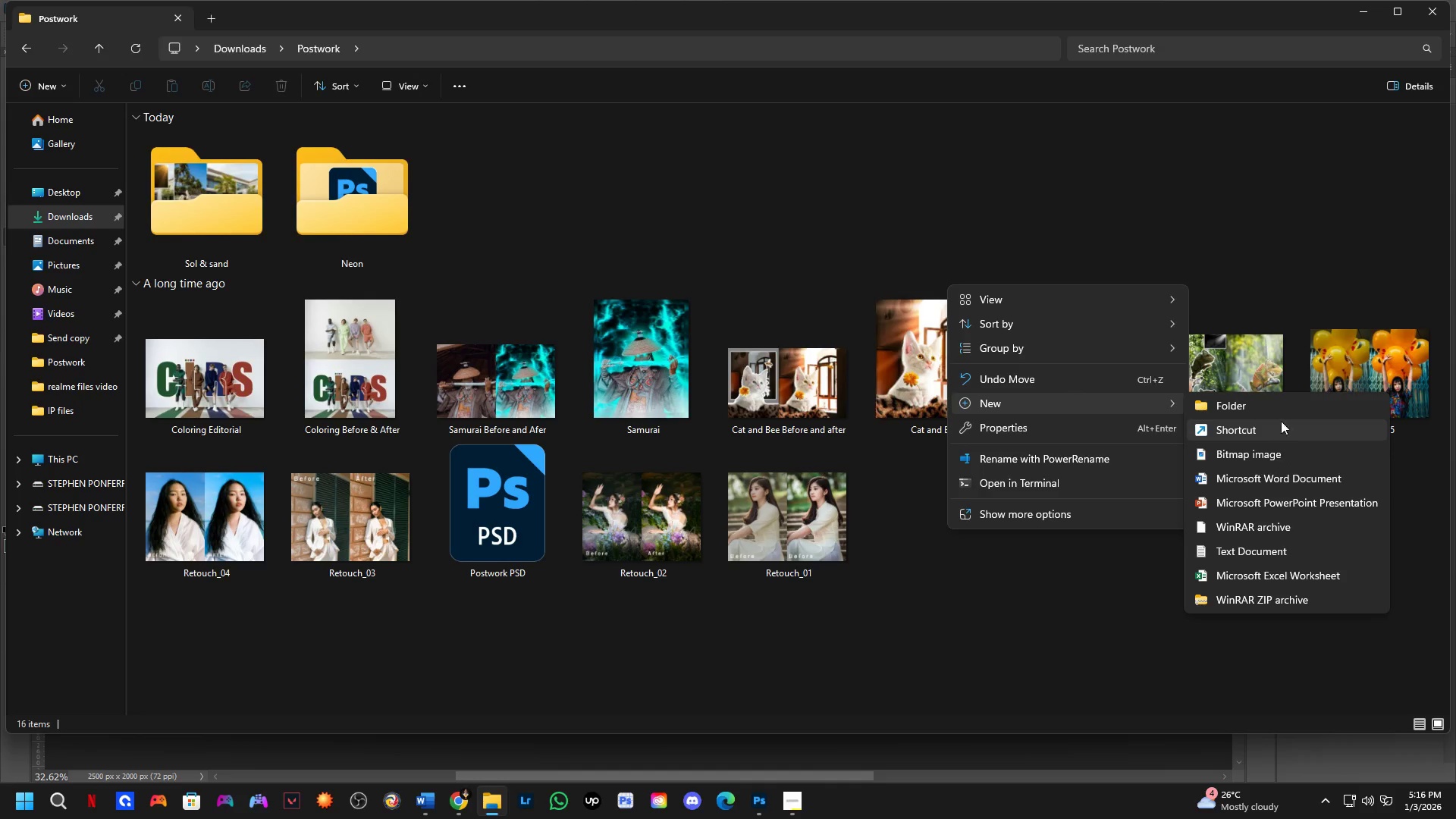 
left_click([1276, 408])
 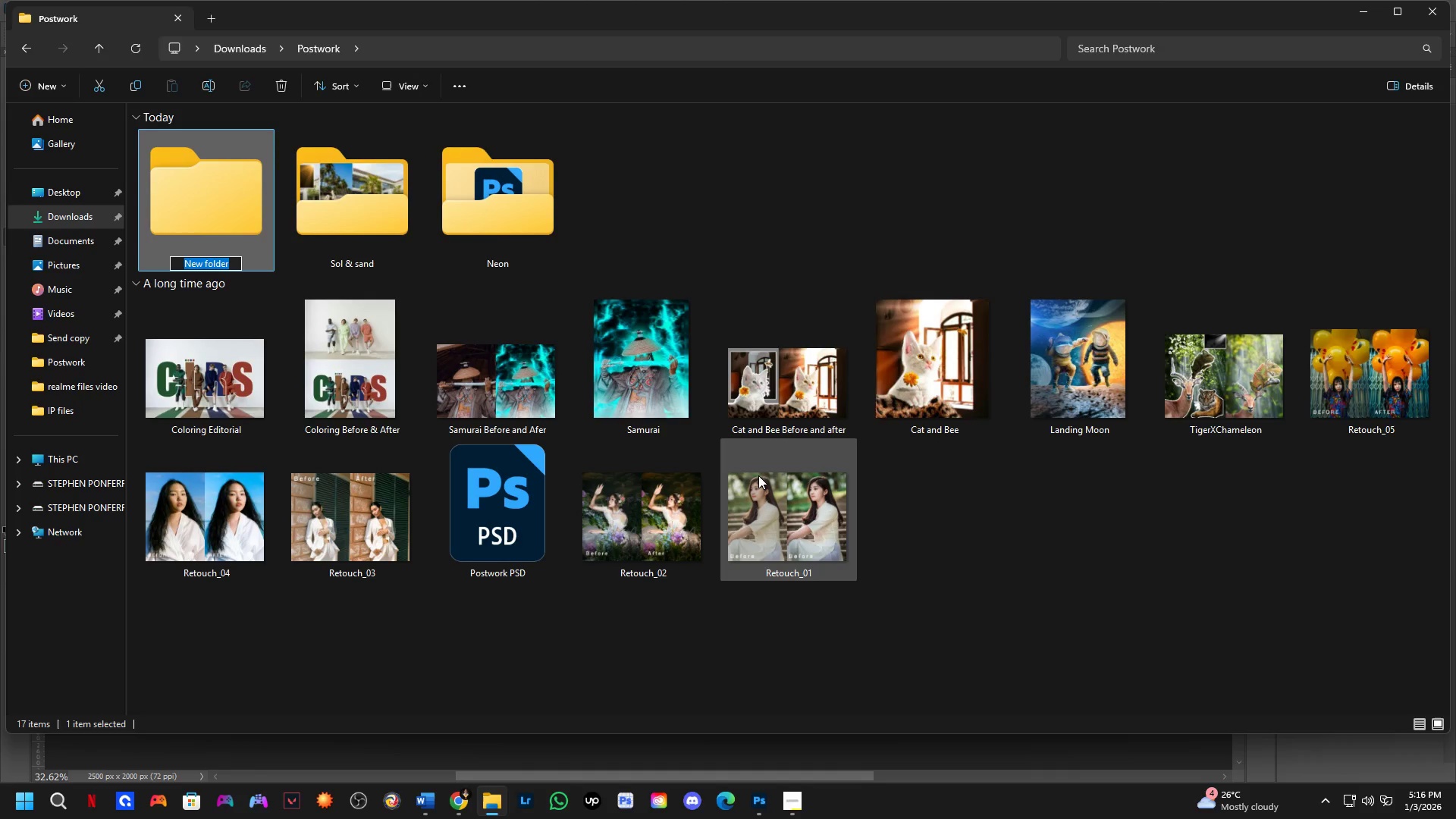 
type(oldworks)
 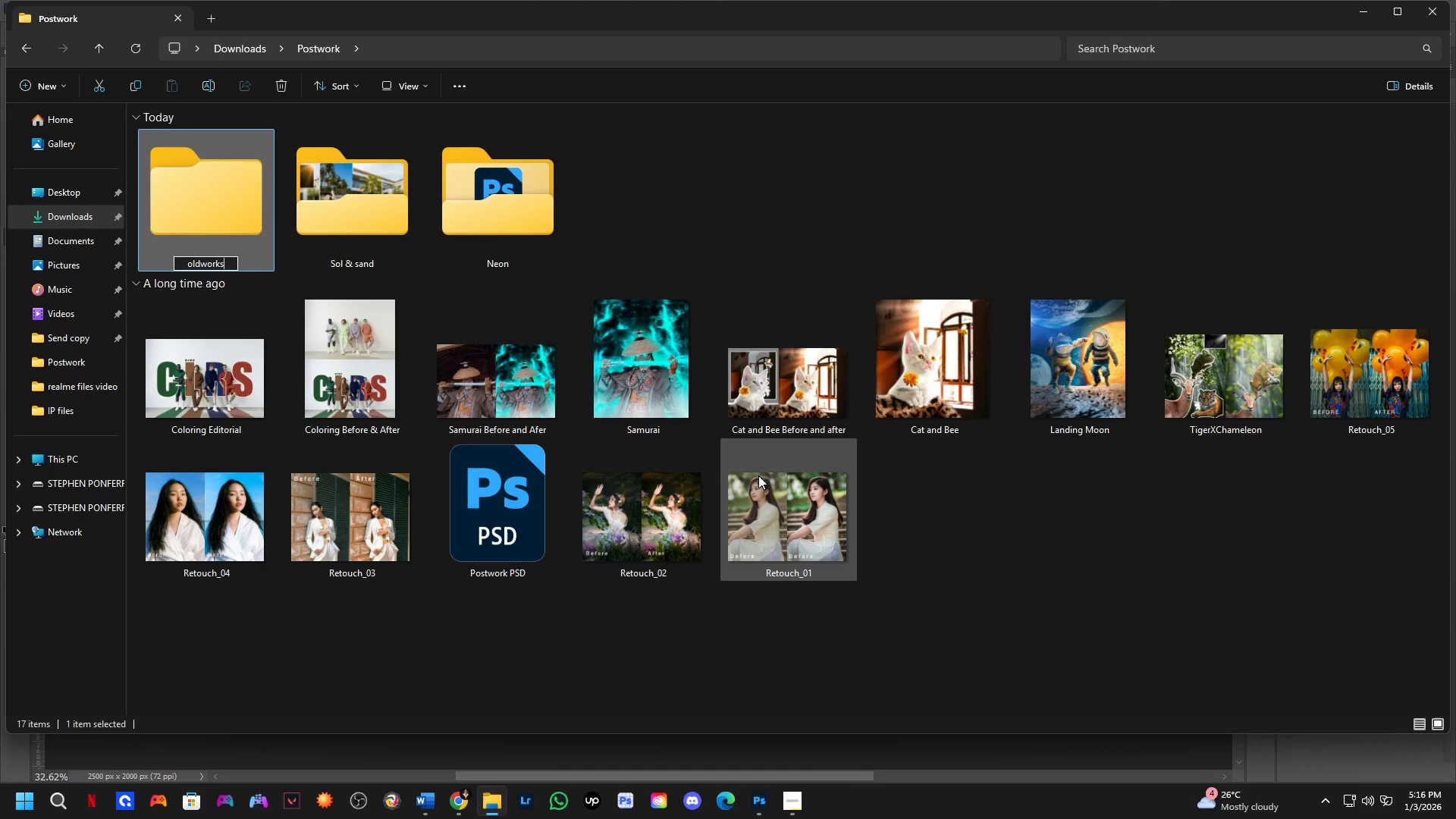 
key(Enter)
 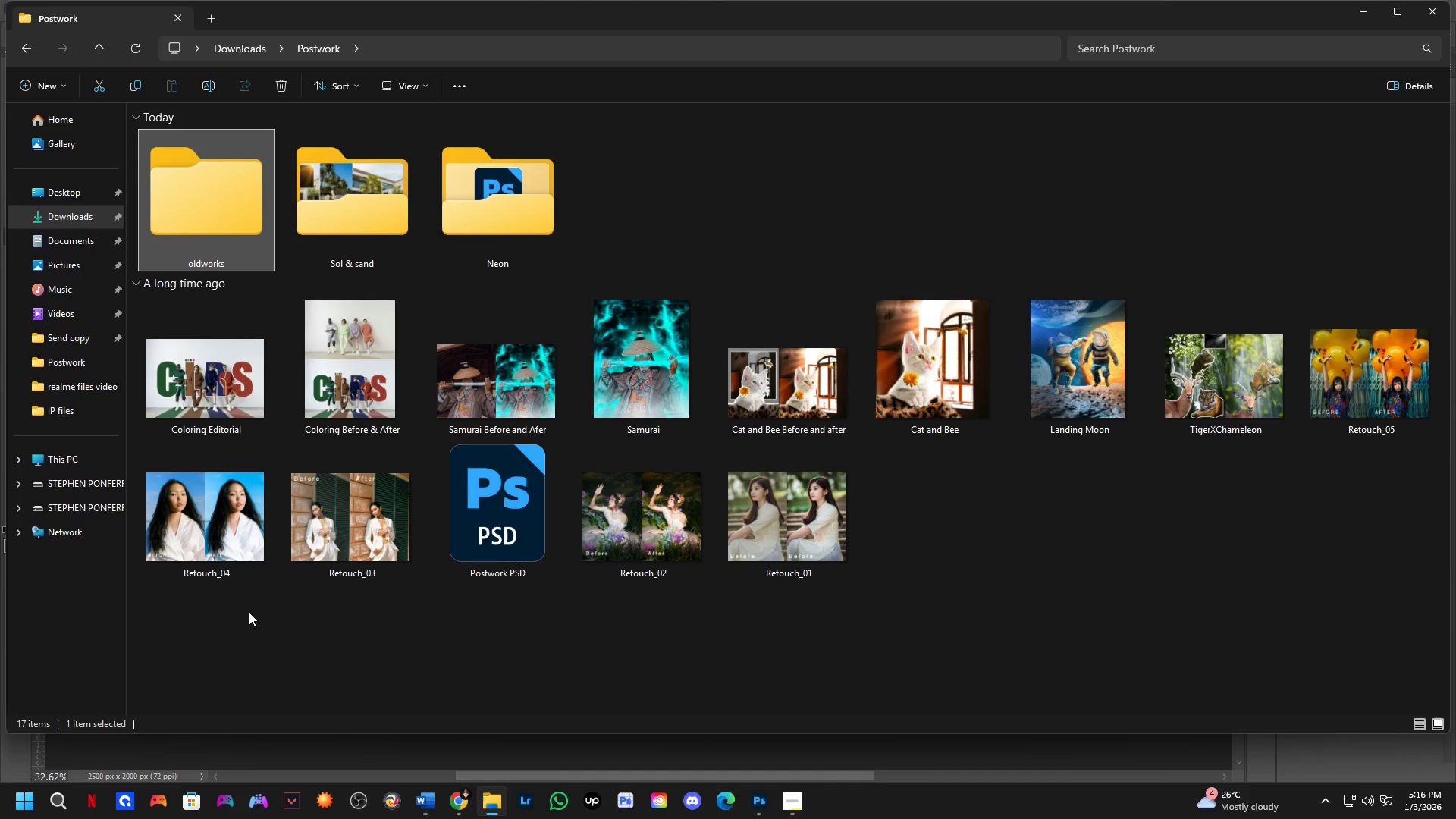 
left_click_drag(start_coordinate=[232, 607], to_coordinate=[1314, 341])
 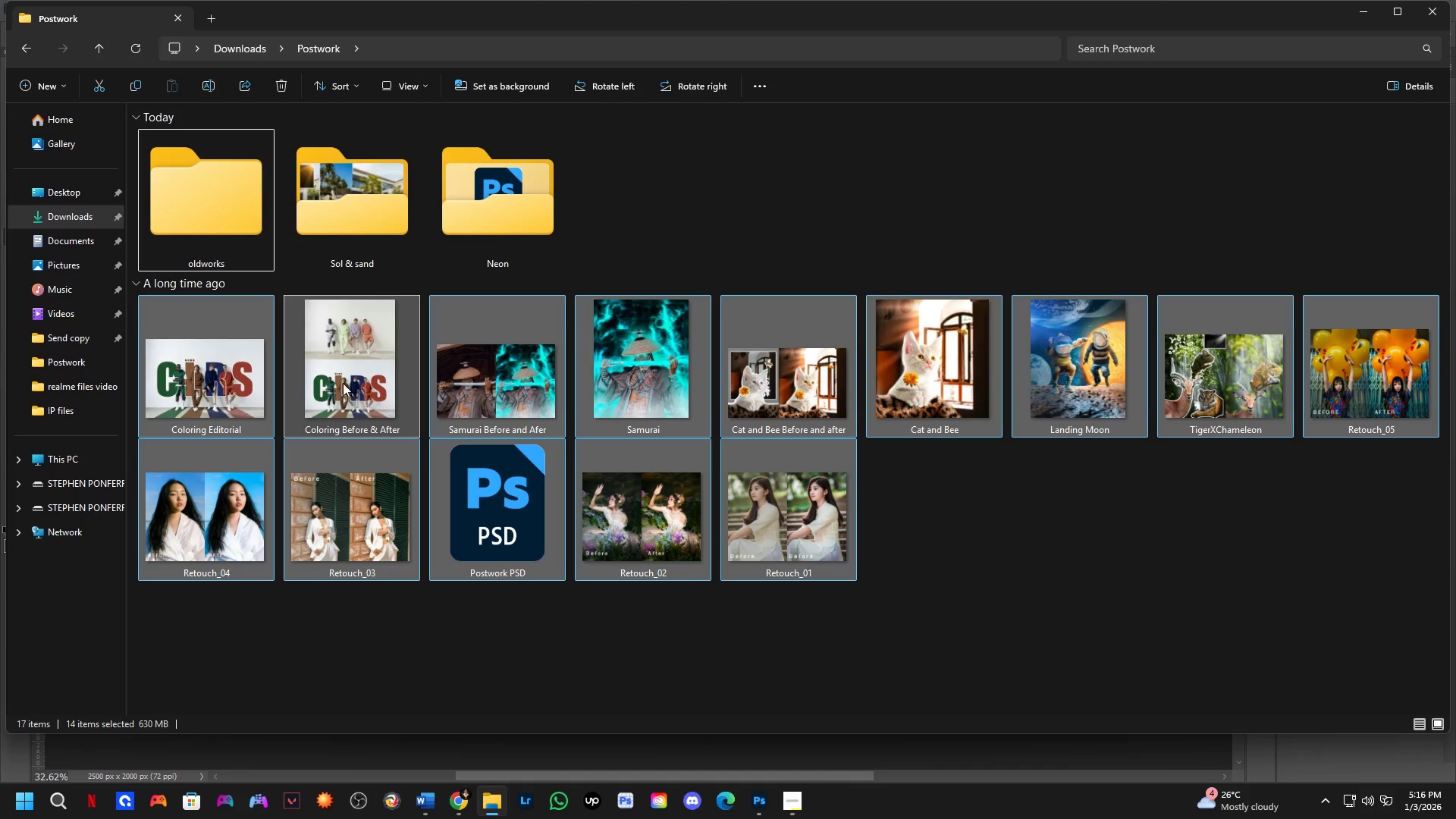 
left_click_drag(start_coordinate=[338, 381], to_coordinate=[232, 241])
 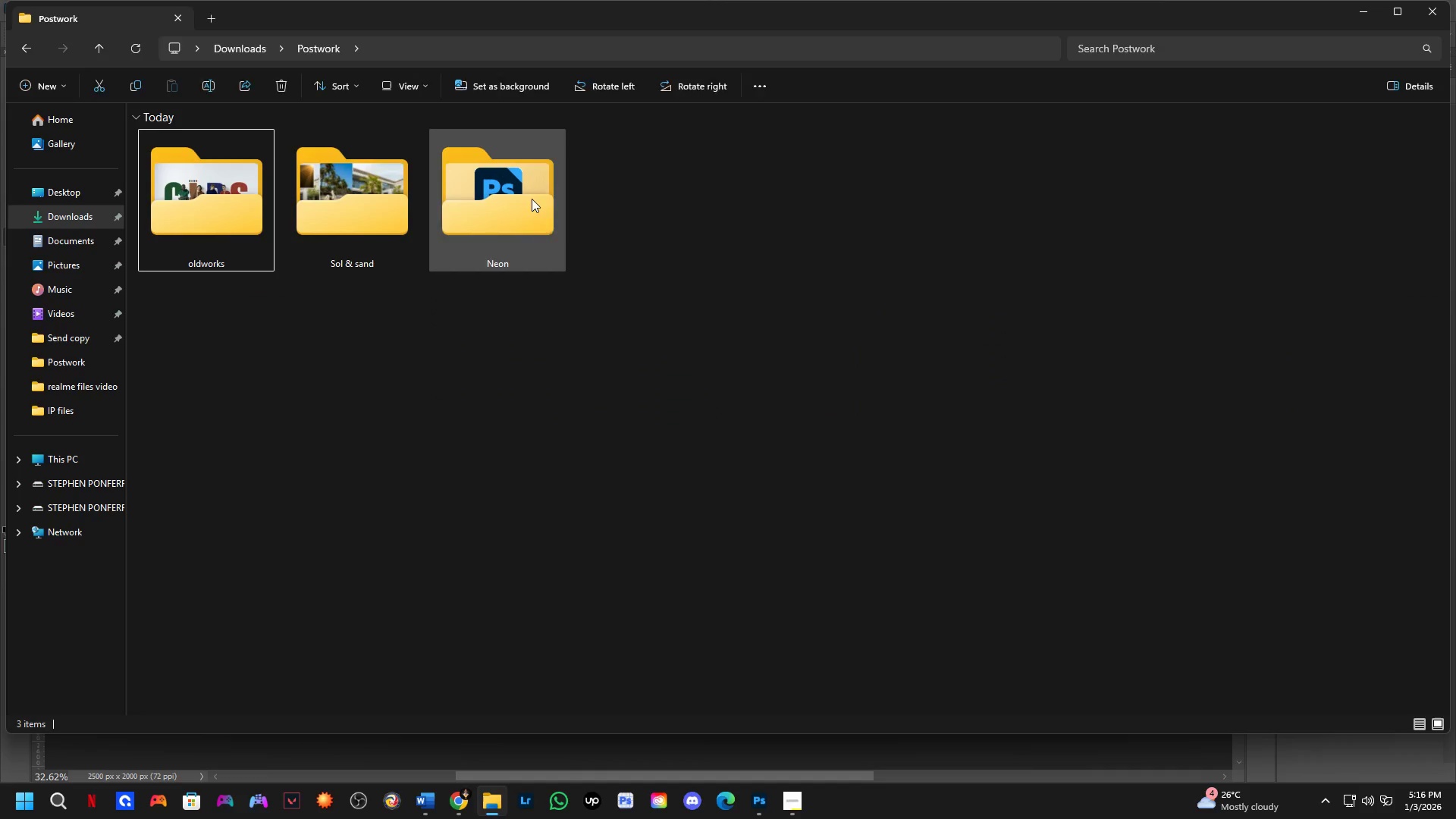 
left_click([730, 186])
 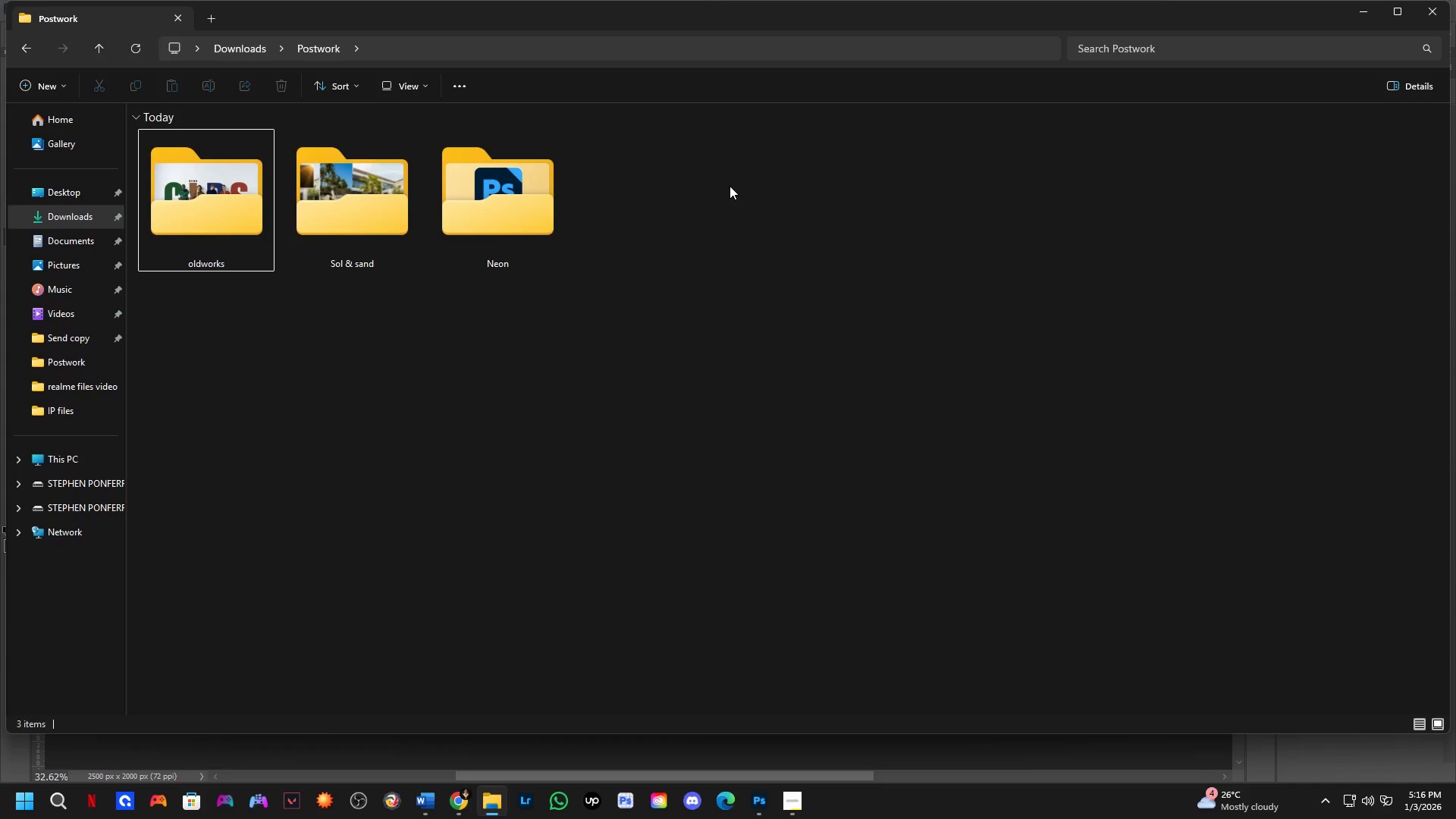 
key(Alt+Tab)
 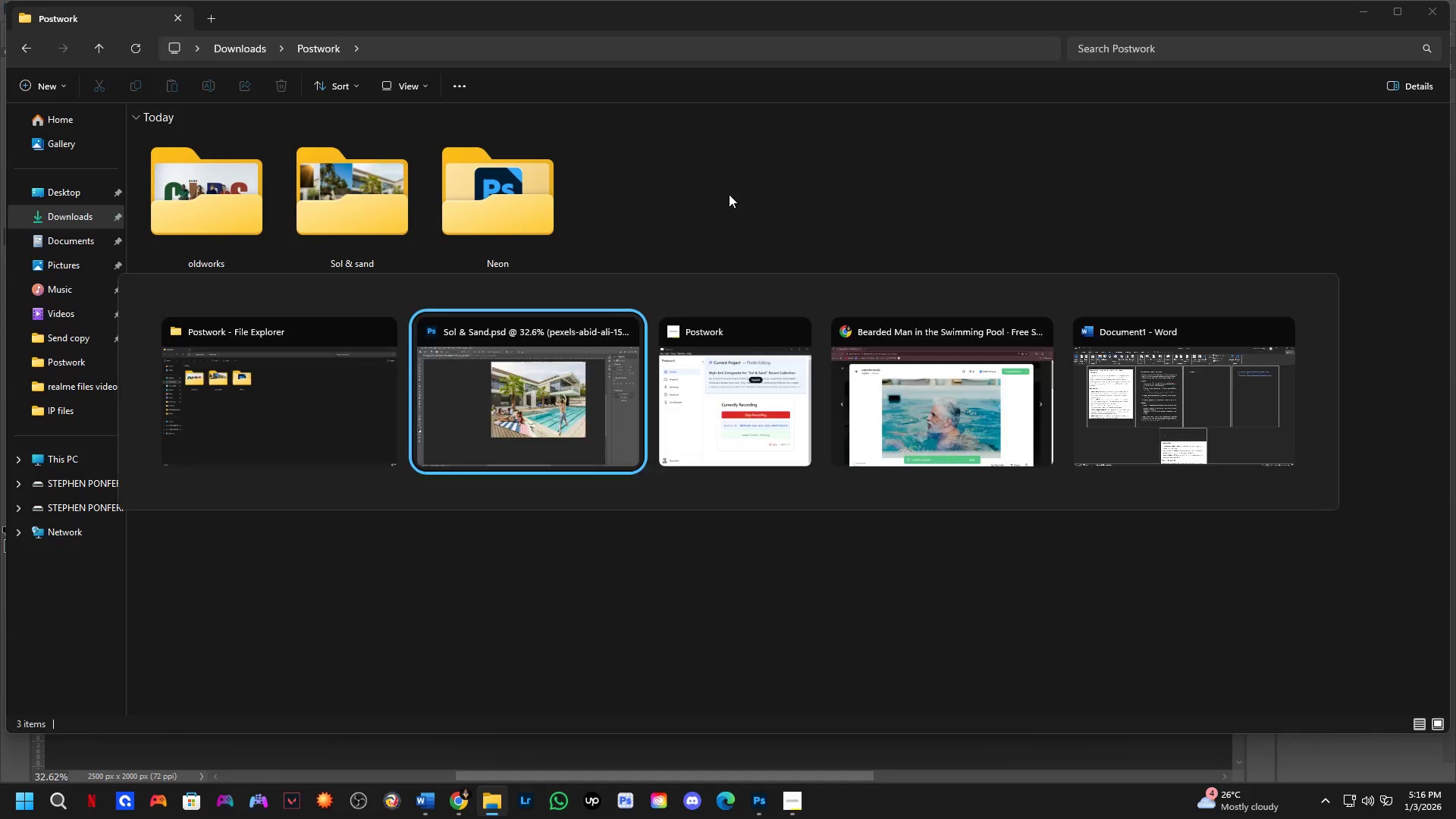 
key(Alt+Tab)